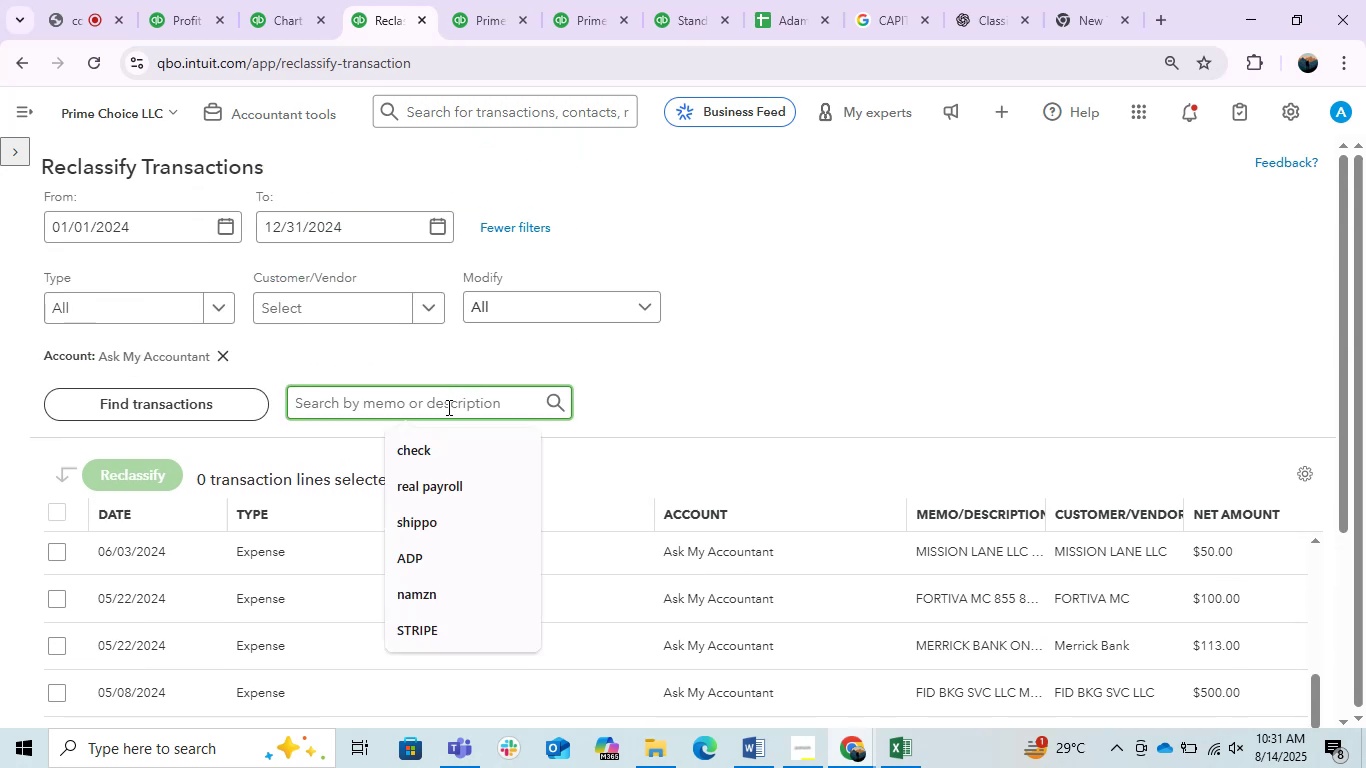 
type(concora)
 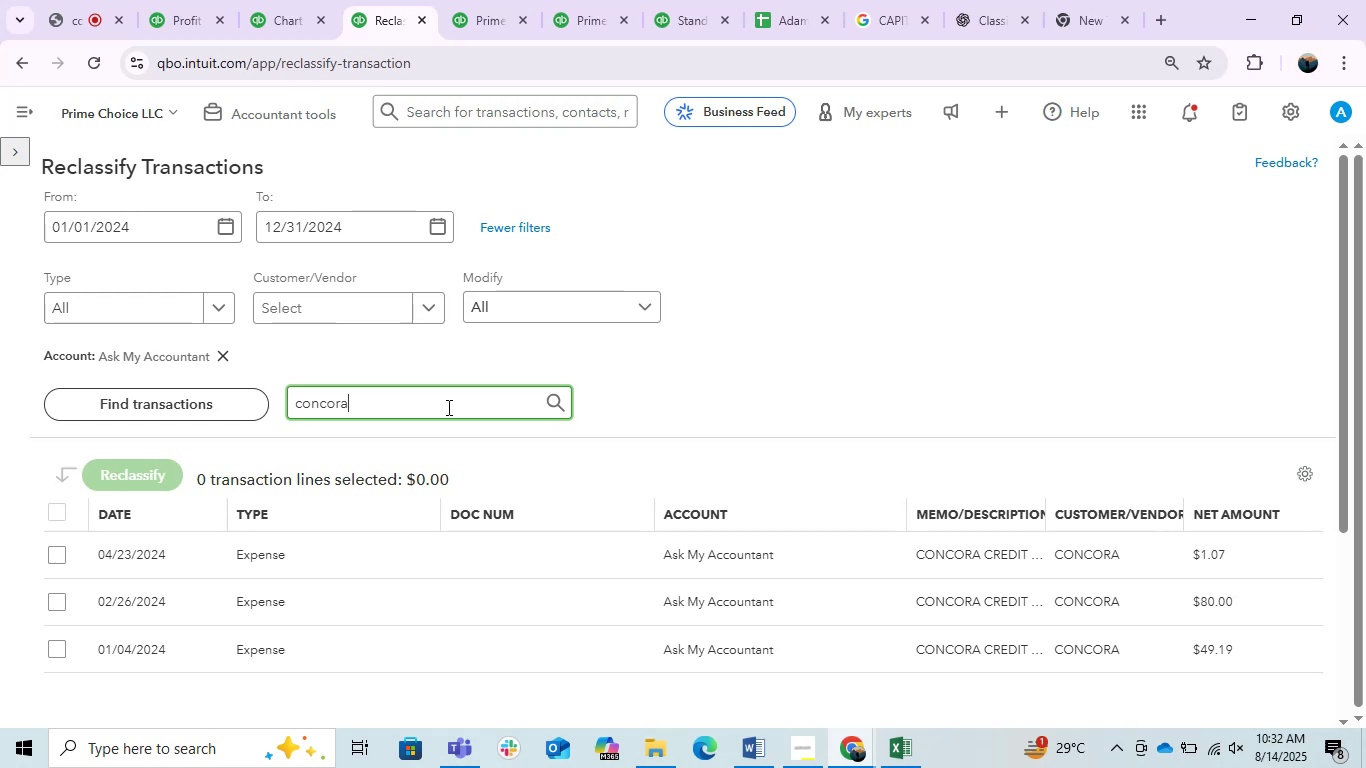 
key(Enter)
 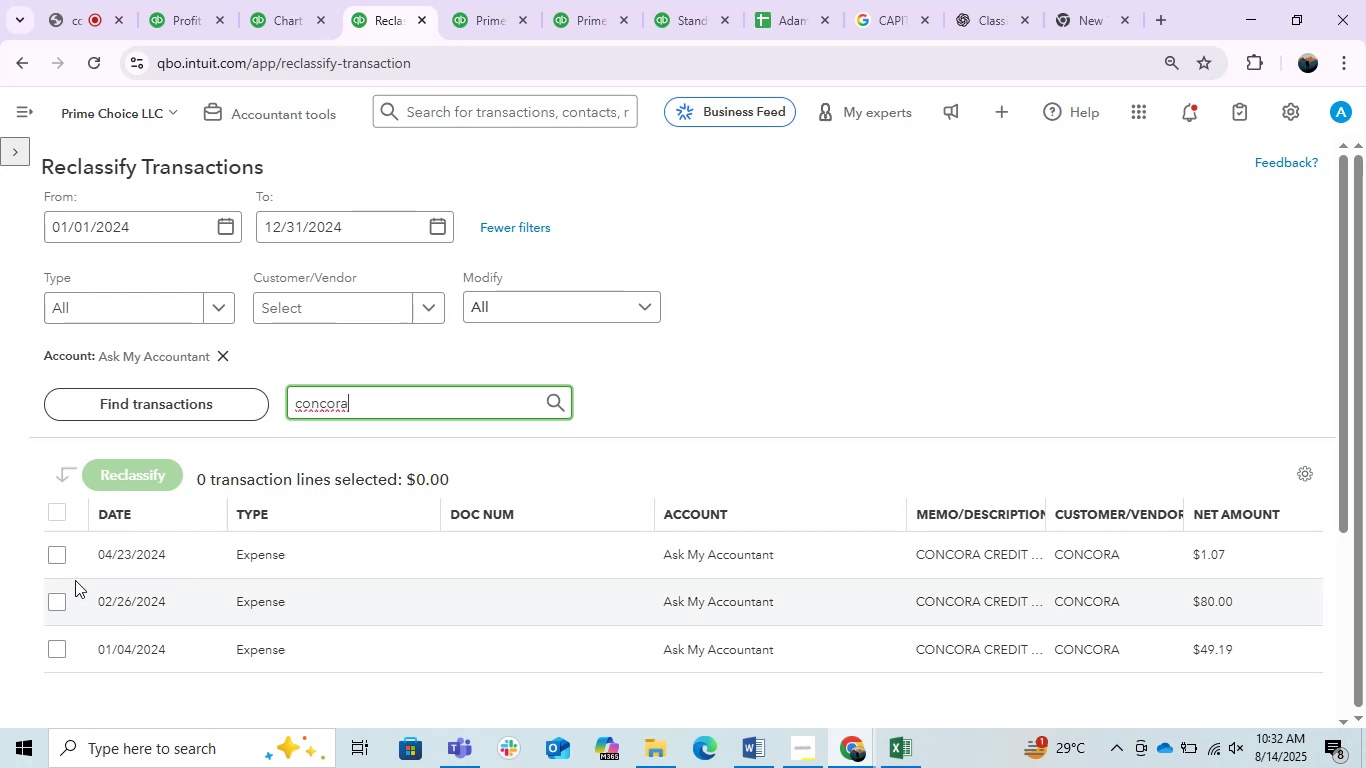 
left_click([61, 561])
 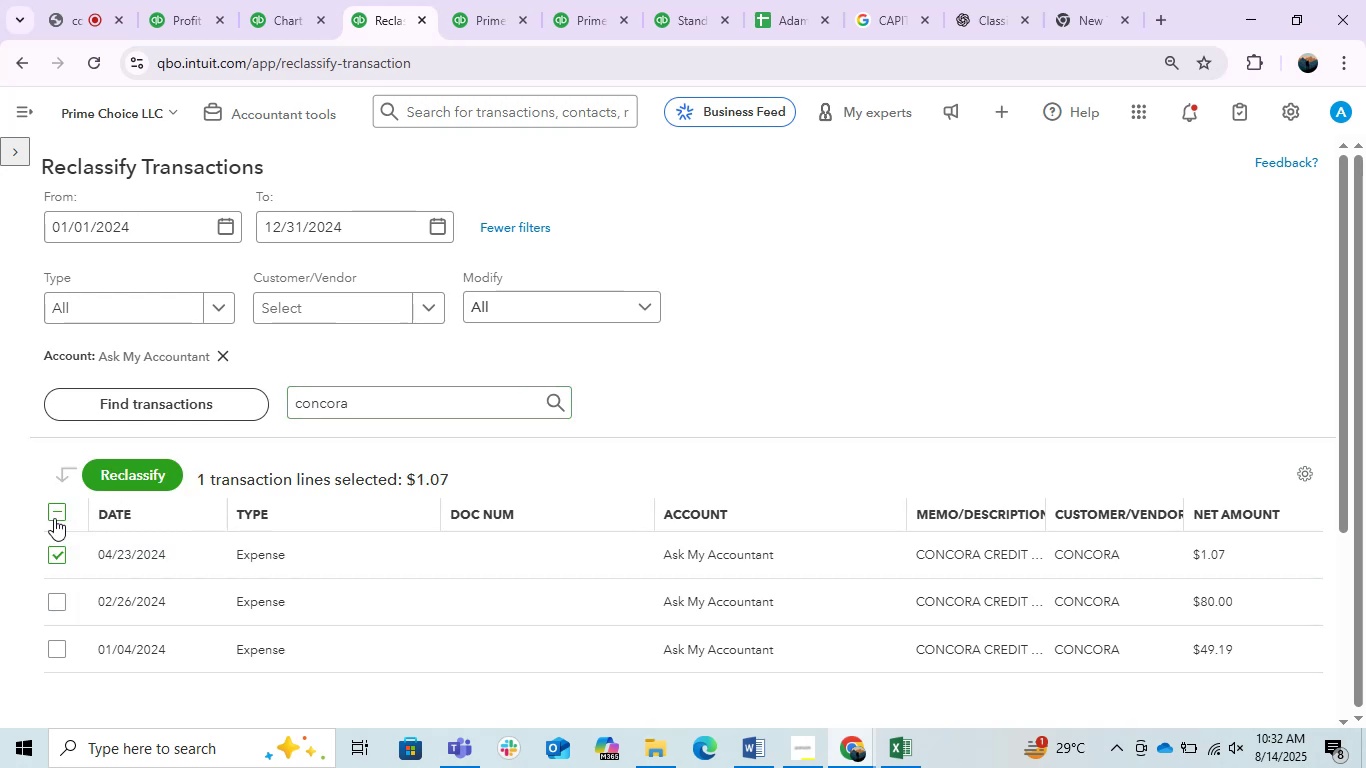 
left_click([57, 518])
 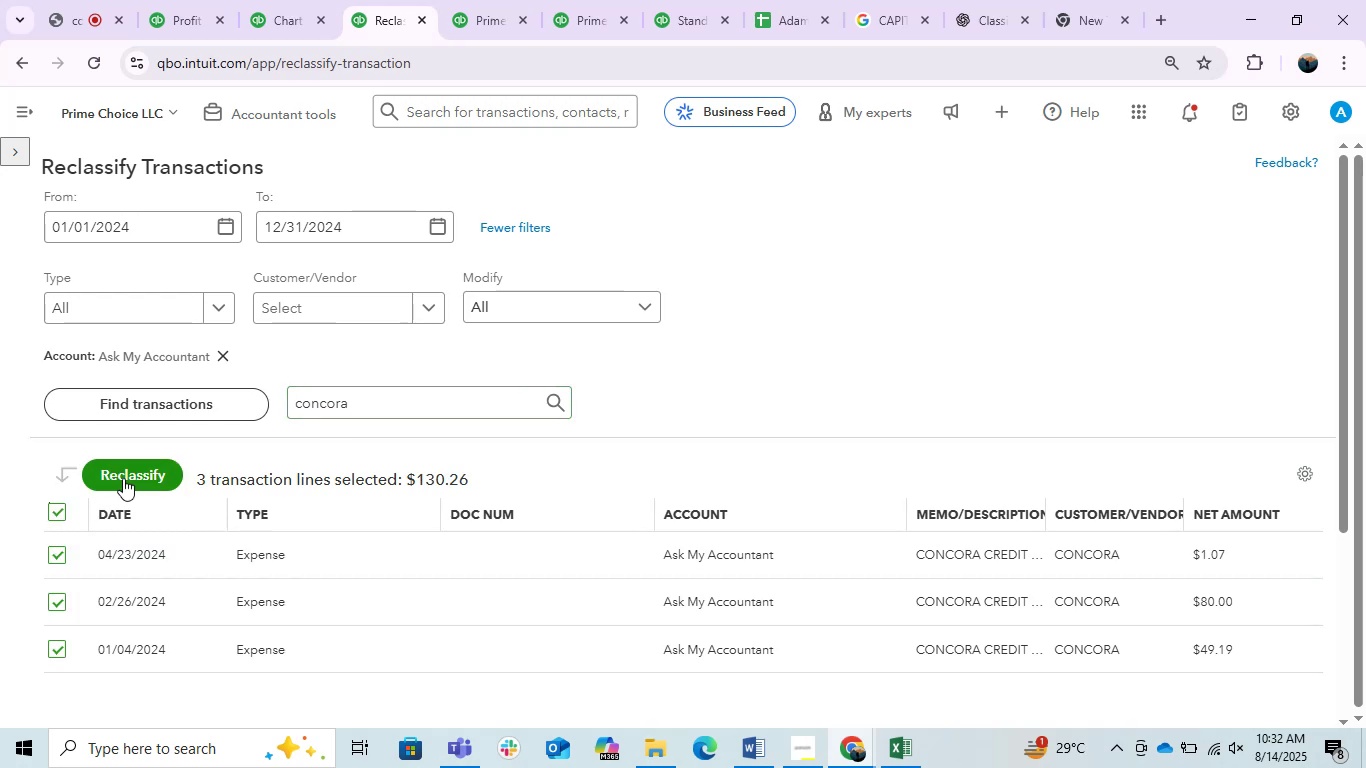 
left_click([123, 478])
 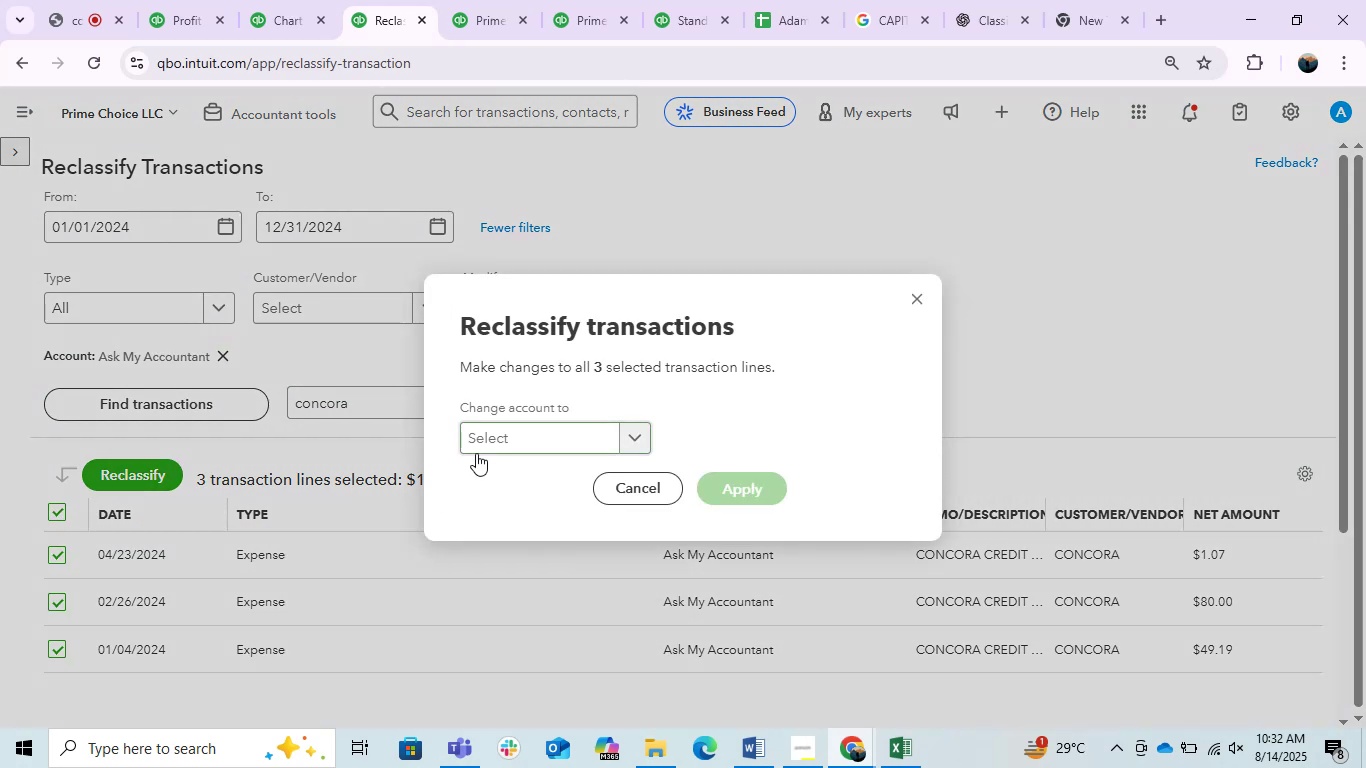 
left_click([507, 432])
 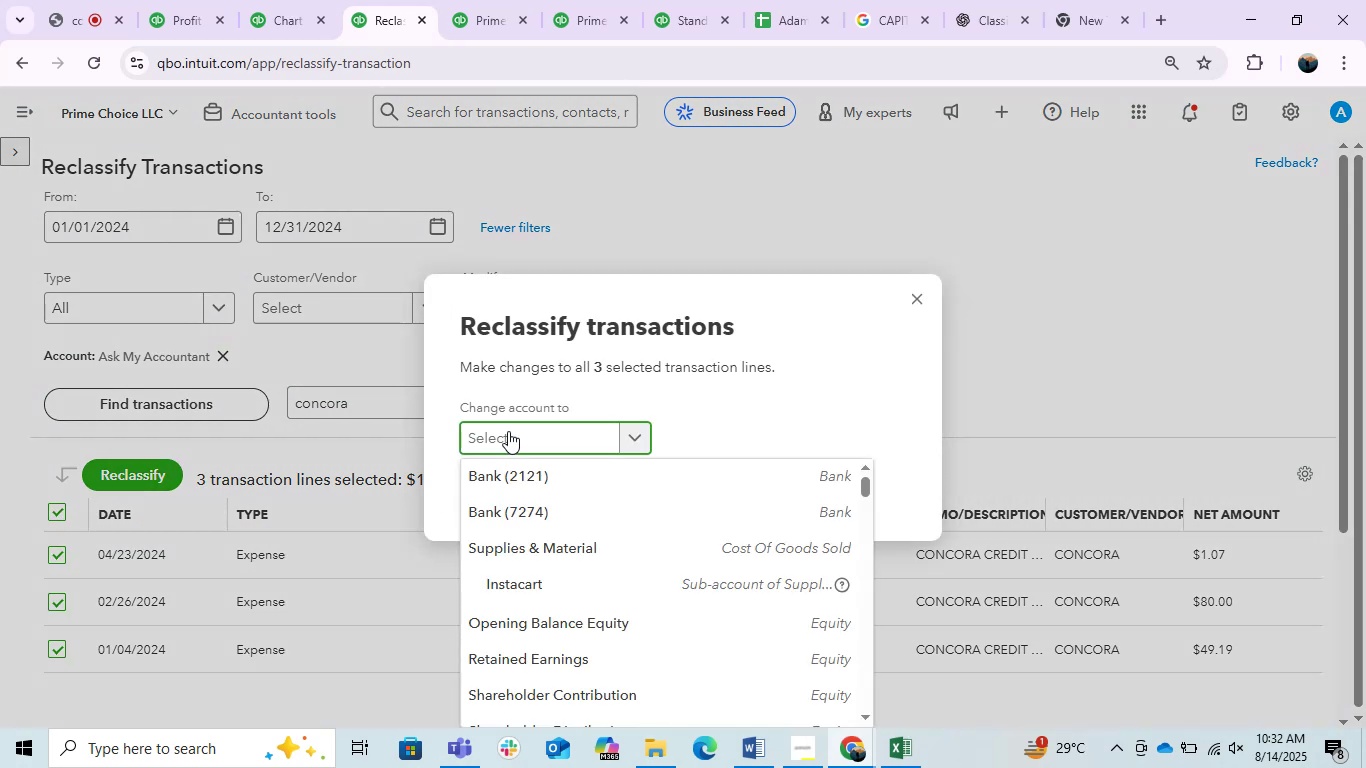 
type(share)
 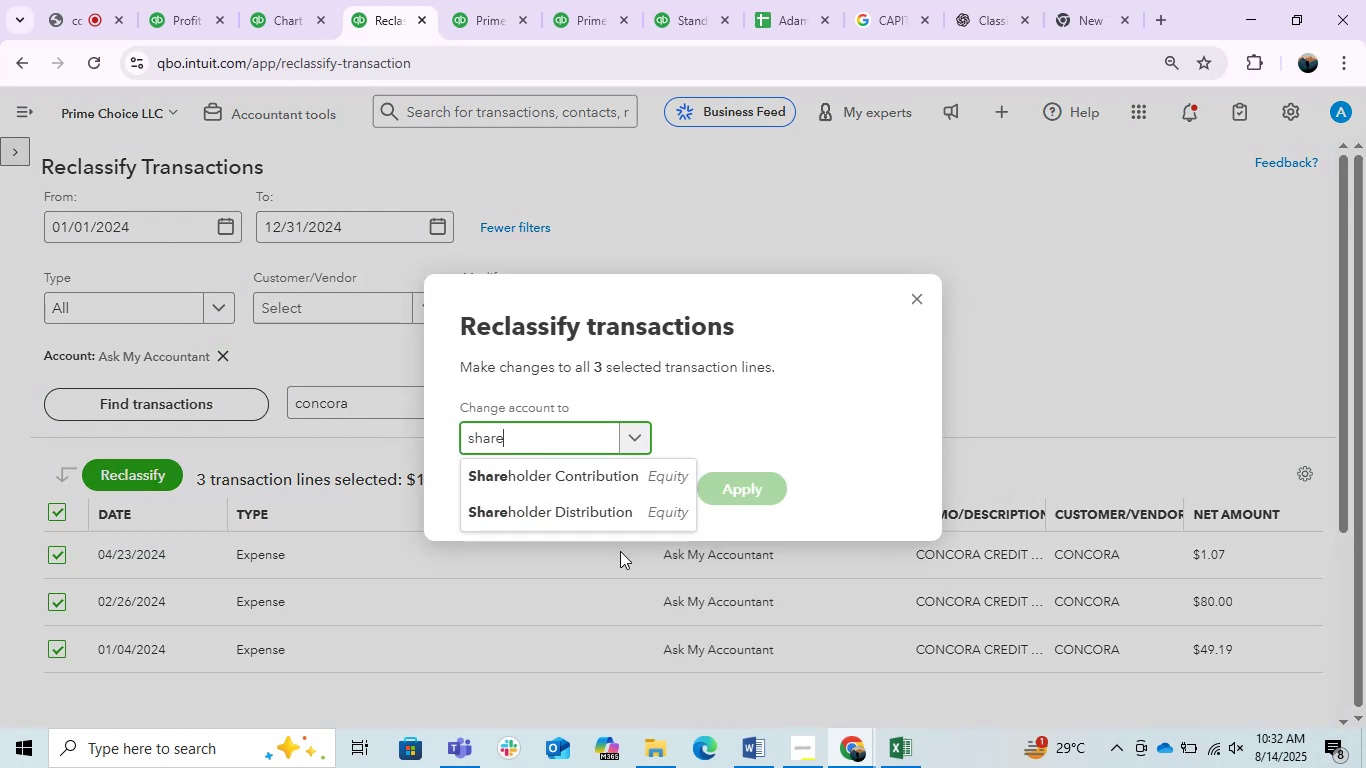 
left_click([608, 516])
 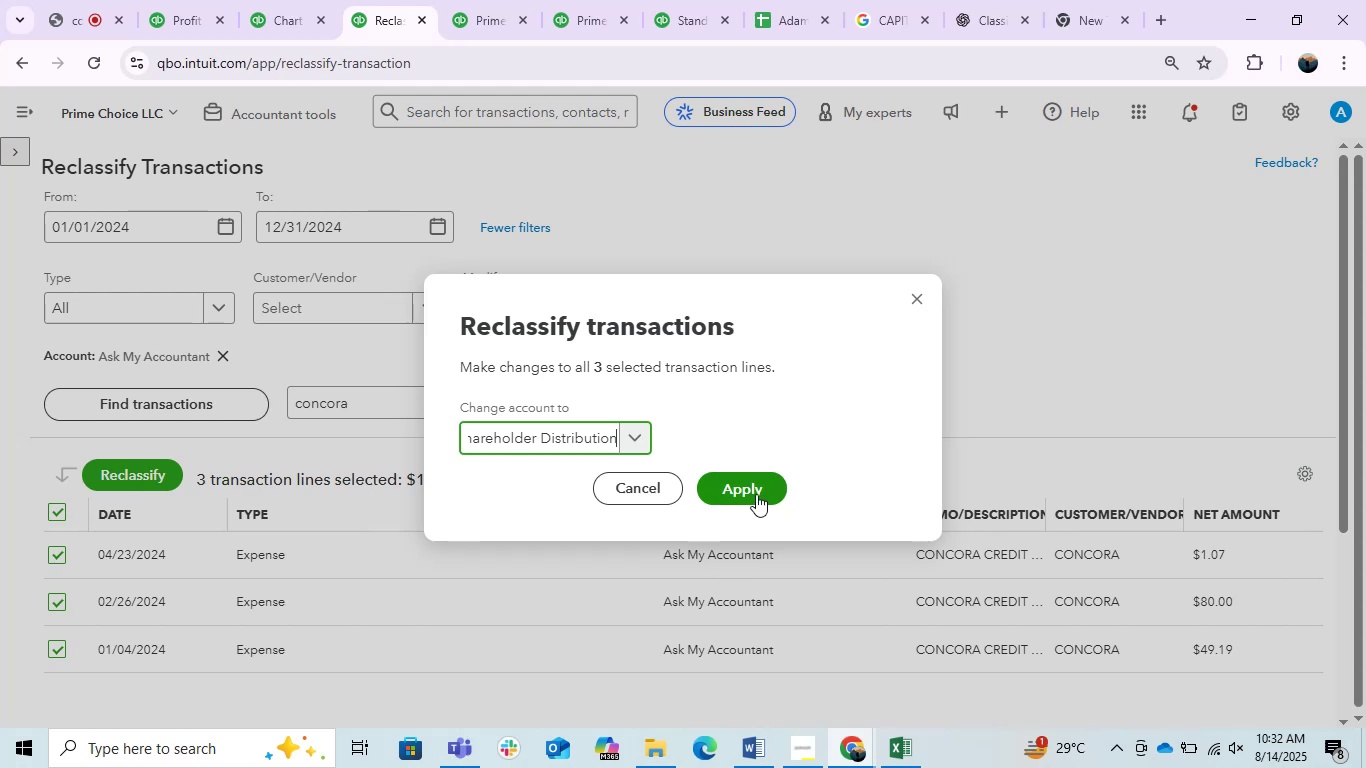 
left_click([754, 491])
 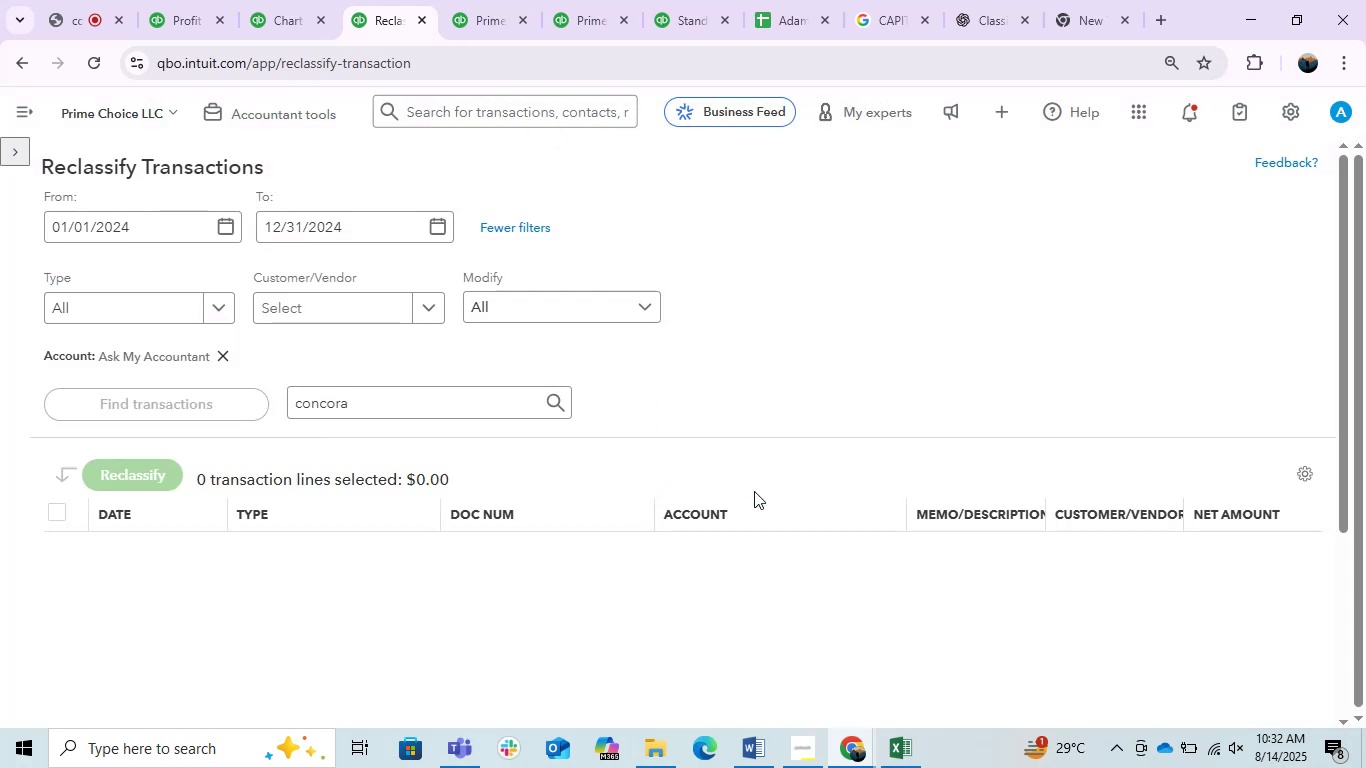 
wait(13.16)
 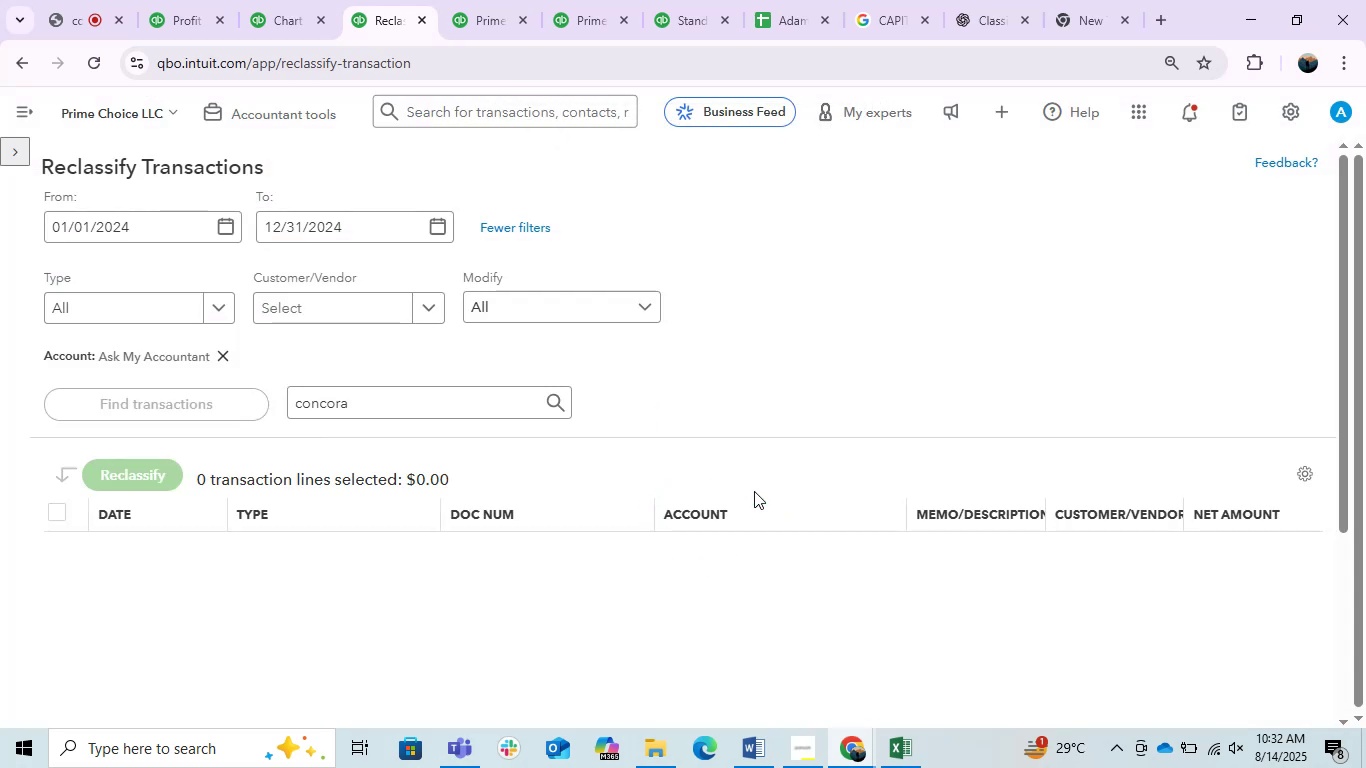 
left_click_drag(start_coordinate=[391, 404], to_coordinate=[0, 425])
 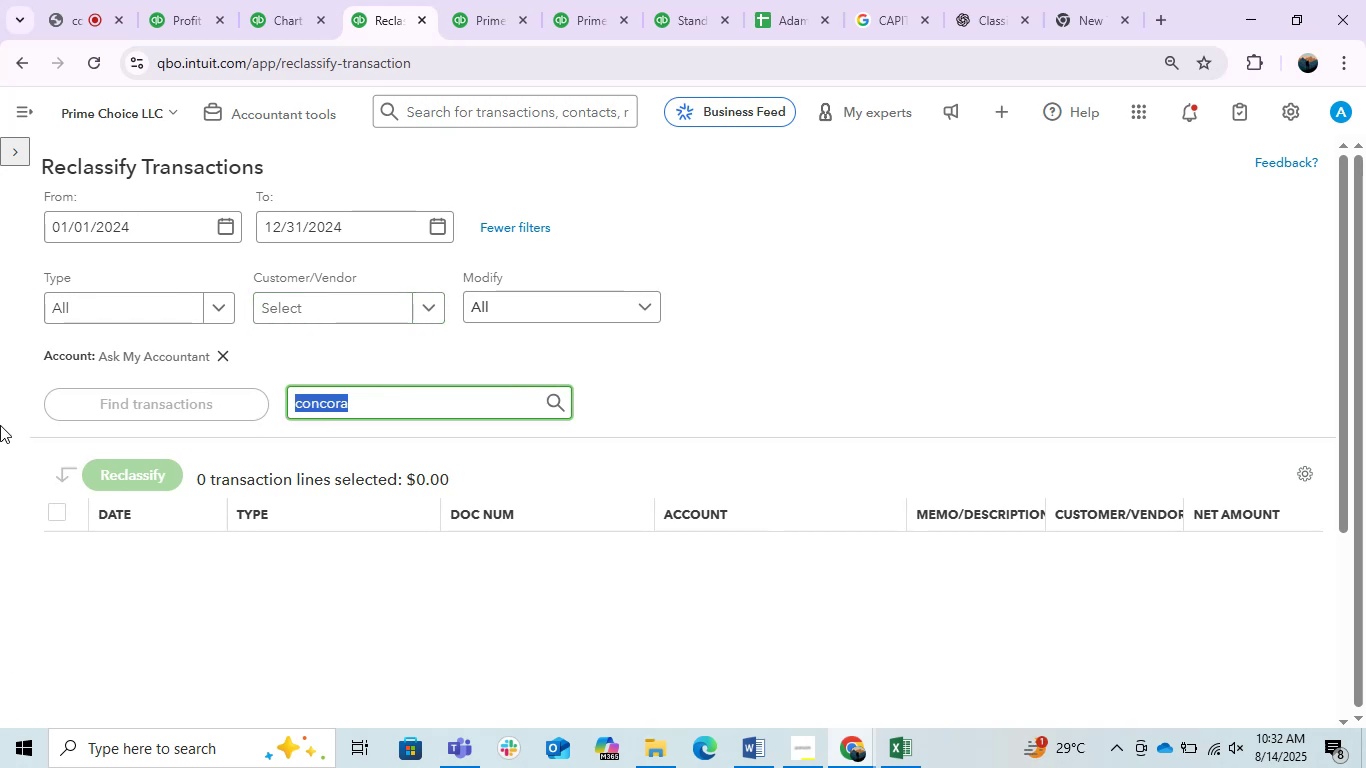 
key(Backspace)
 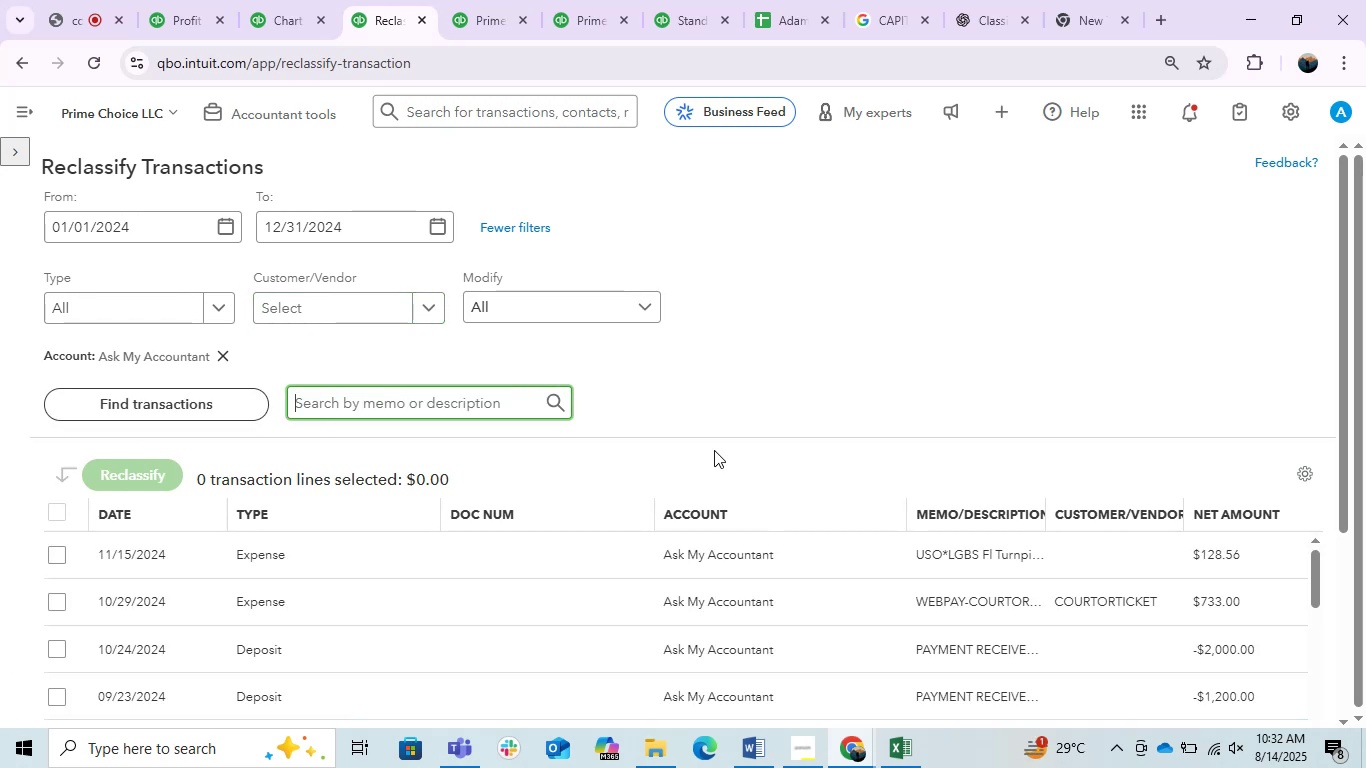 
left_click([733, 385])
 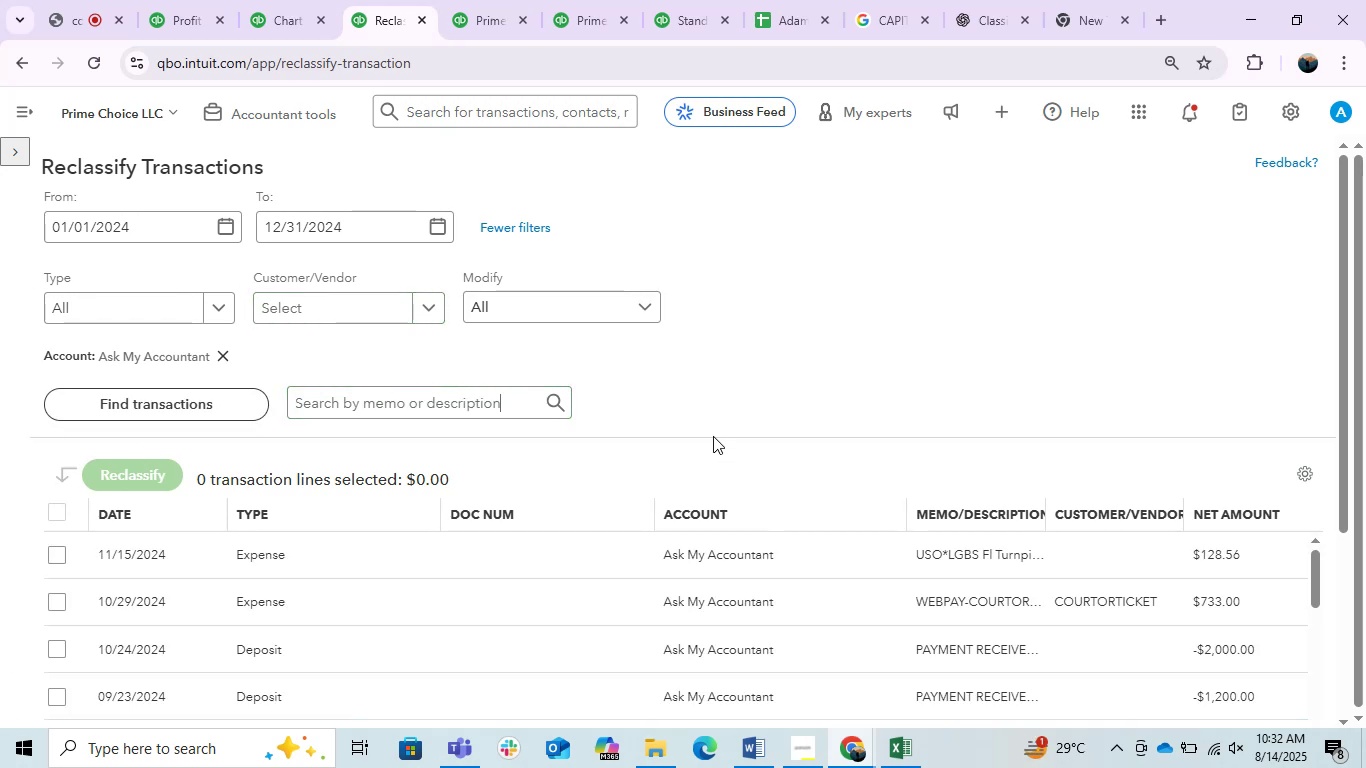 
scroll: coordinate [713, 436], scroll_direction: down, amount: 1.0
 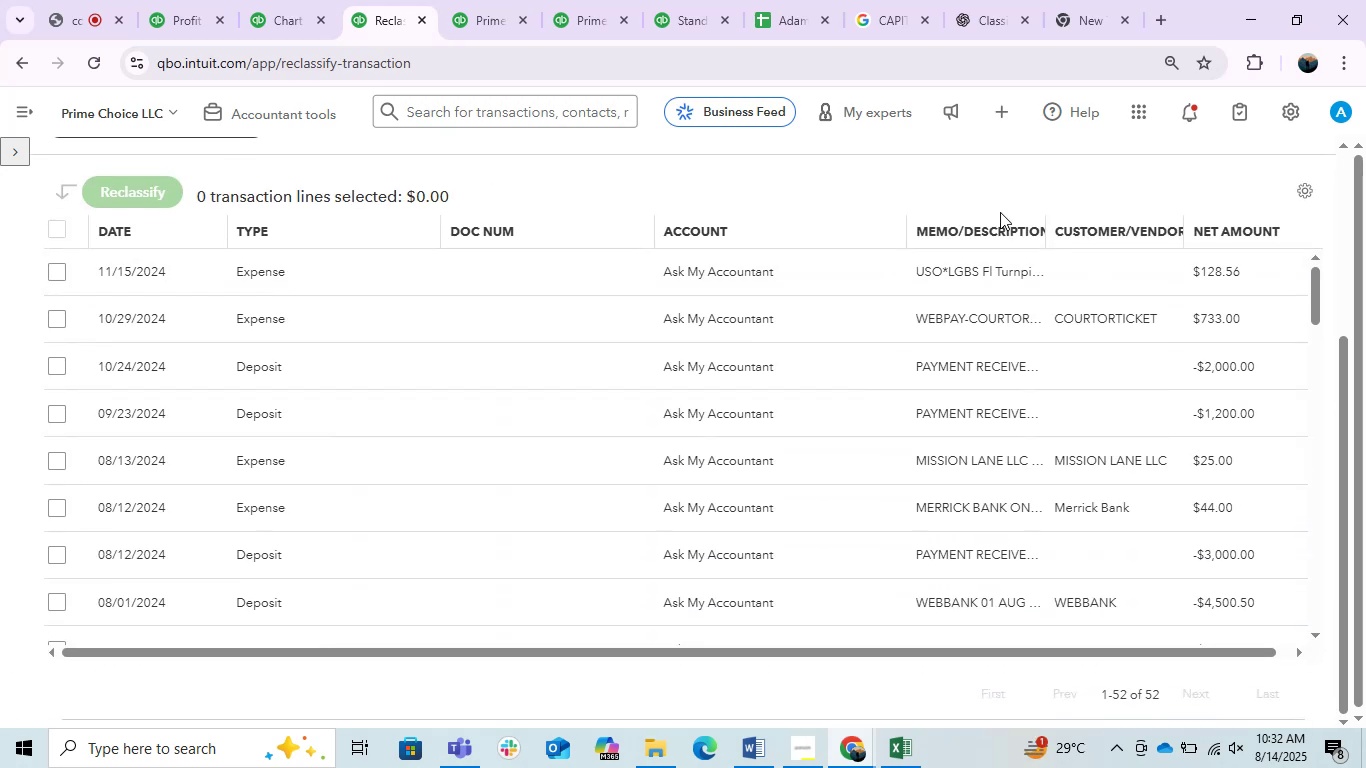 
left_click_drag(start_coordinate=[1043, 221], to_coordinate=[1167, 227])
 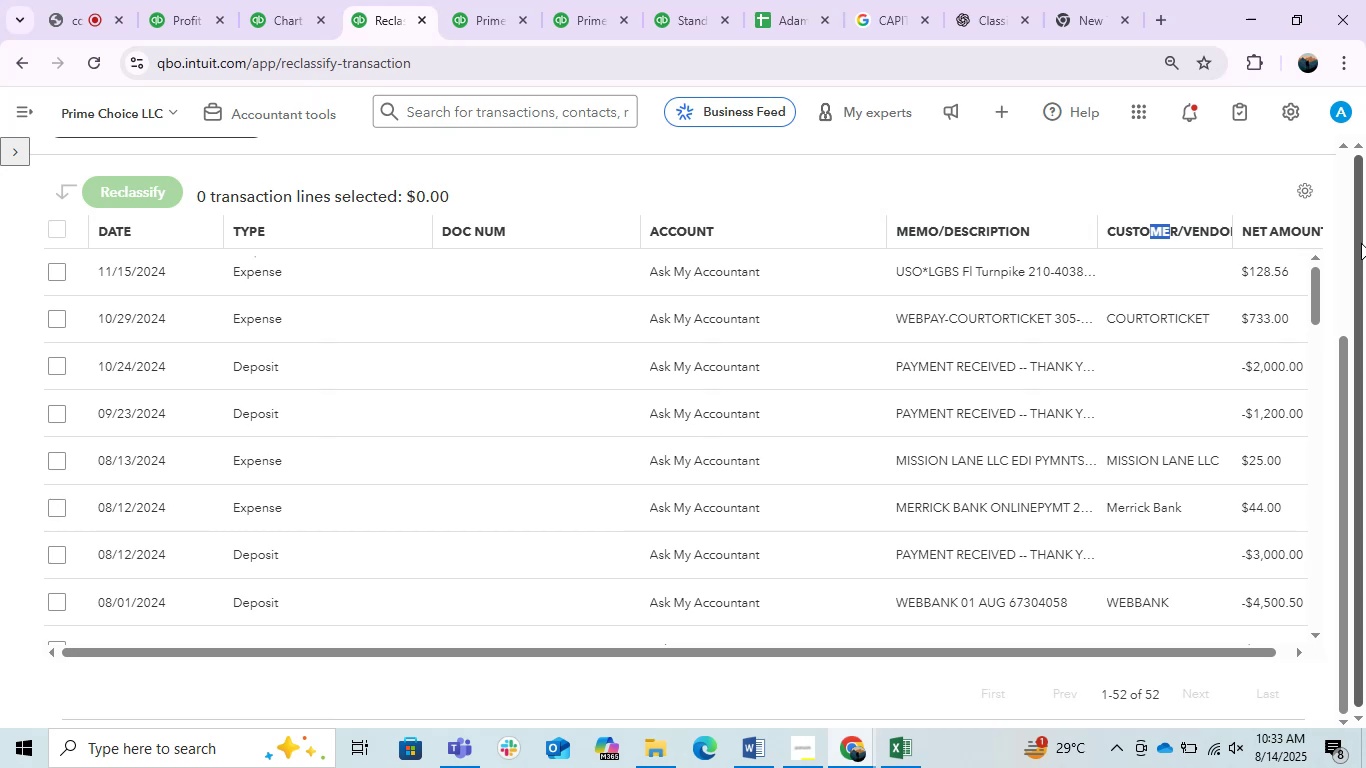 
wait(38.69)
 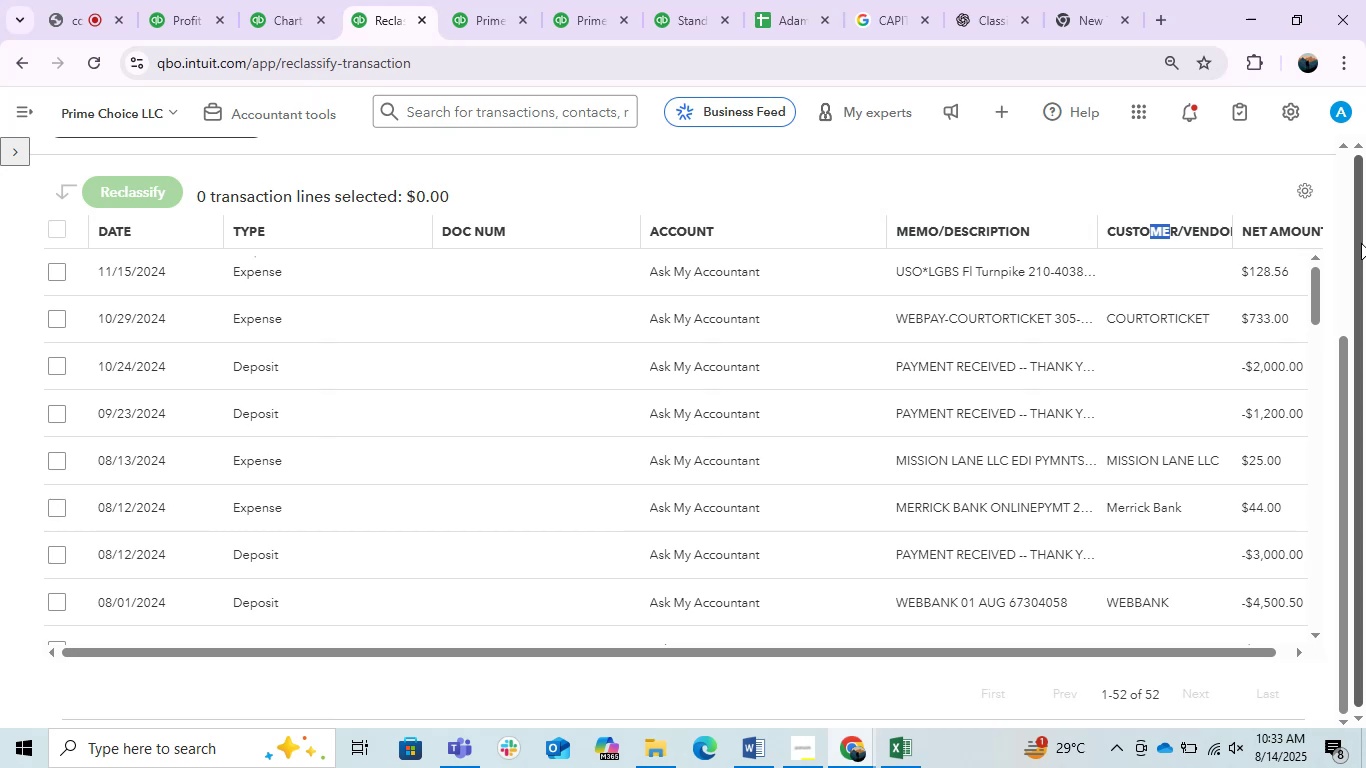 
scroll: coordinate [532, 368], scroll_direction: up, amount: 3.0
 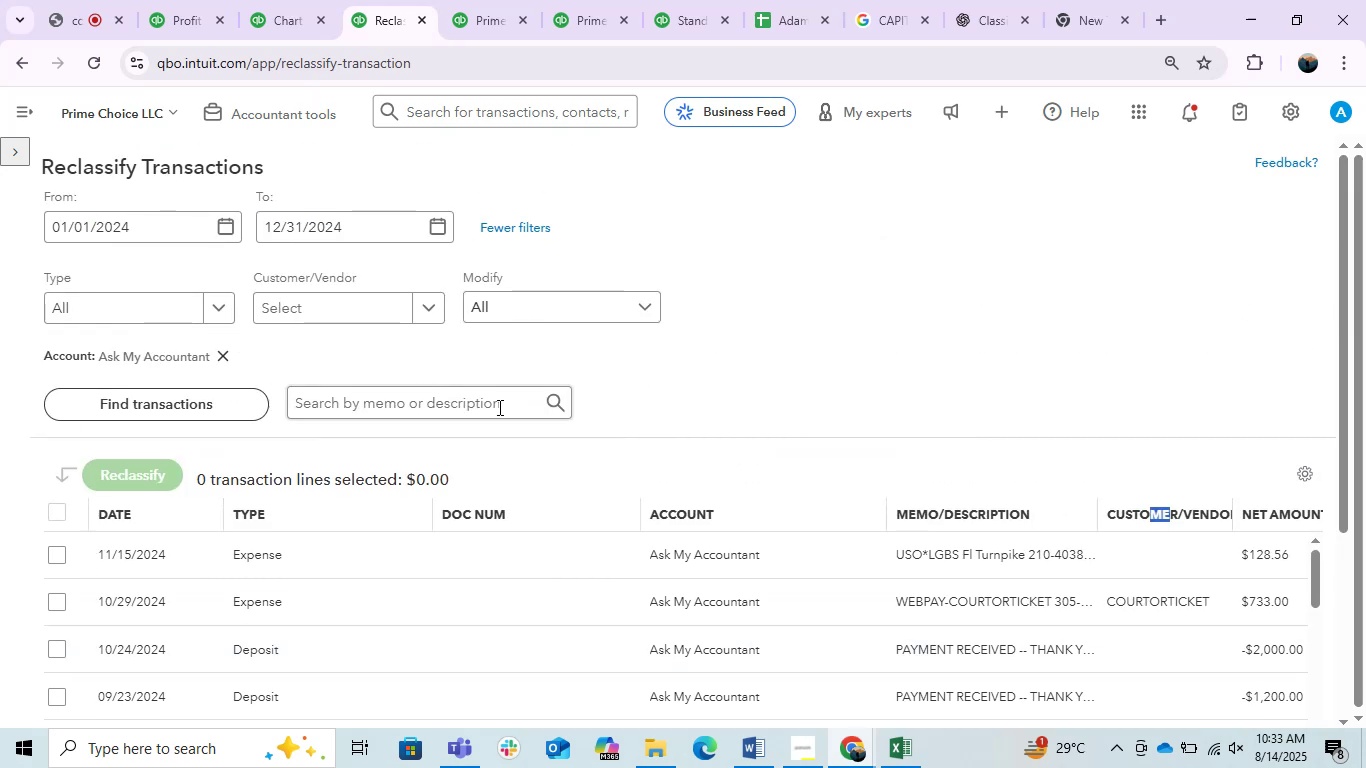 
left_click([489, 416])
 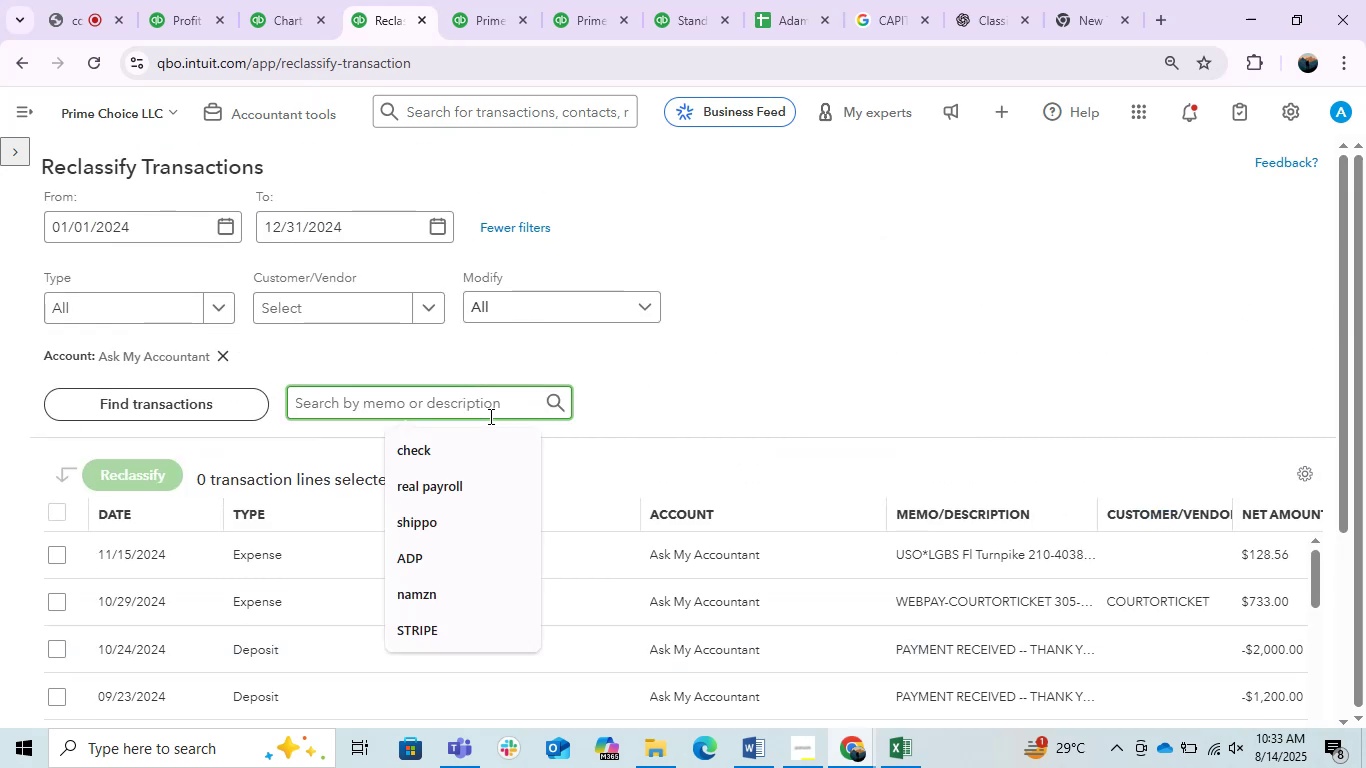 
type(thank)
 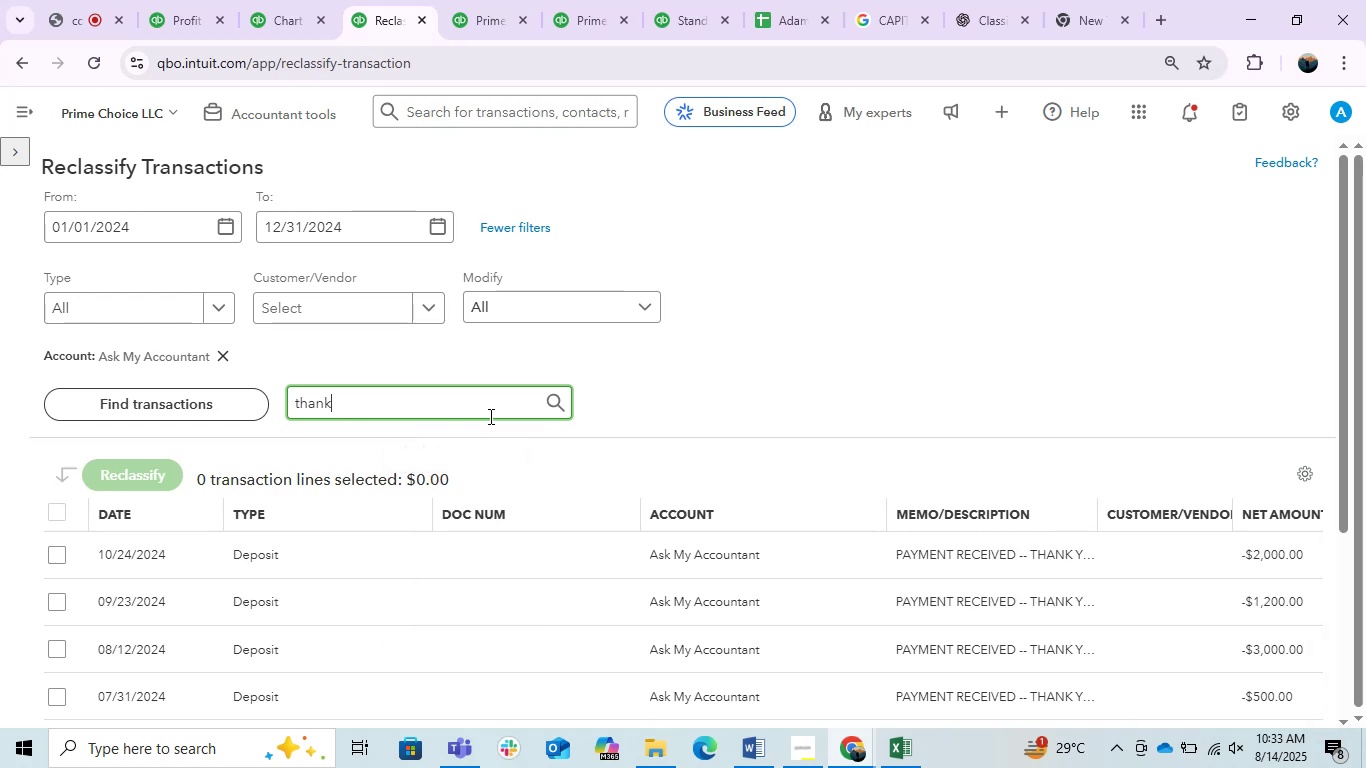 
key(Enter)
 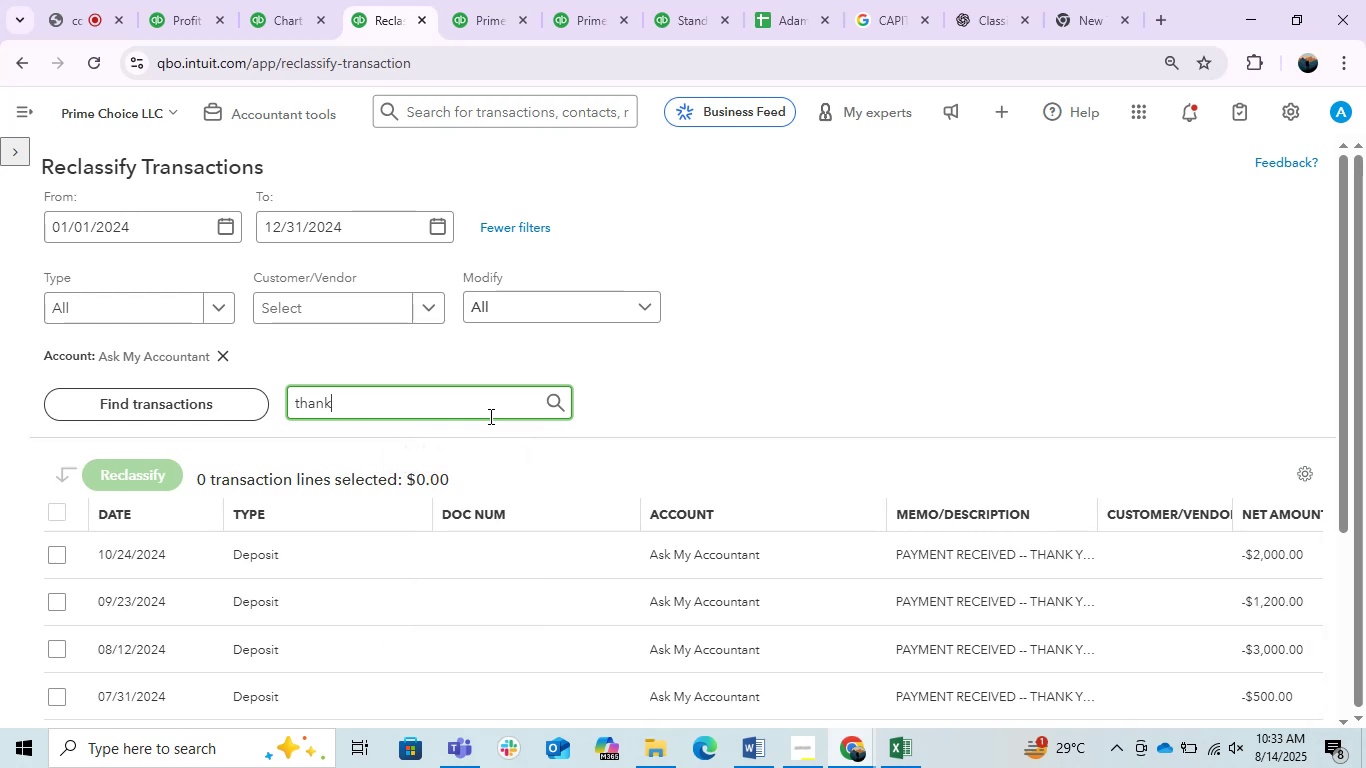 
scroll: coordinate [489, 416], scroll_direction: down, amount: 1.0
 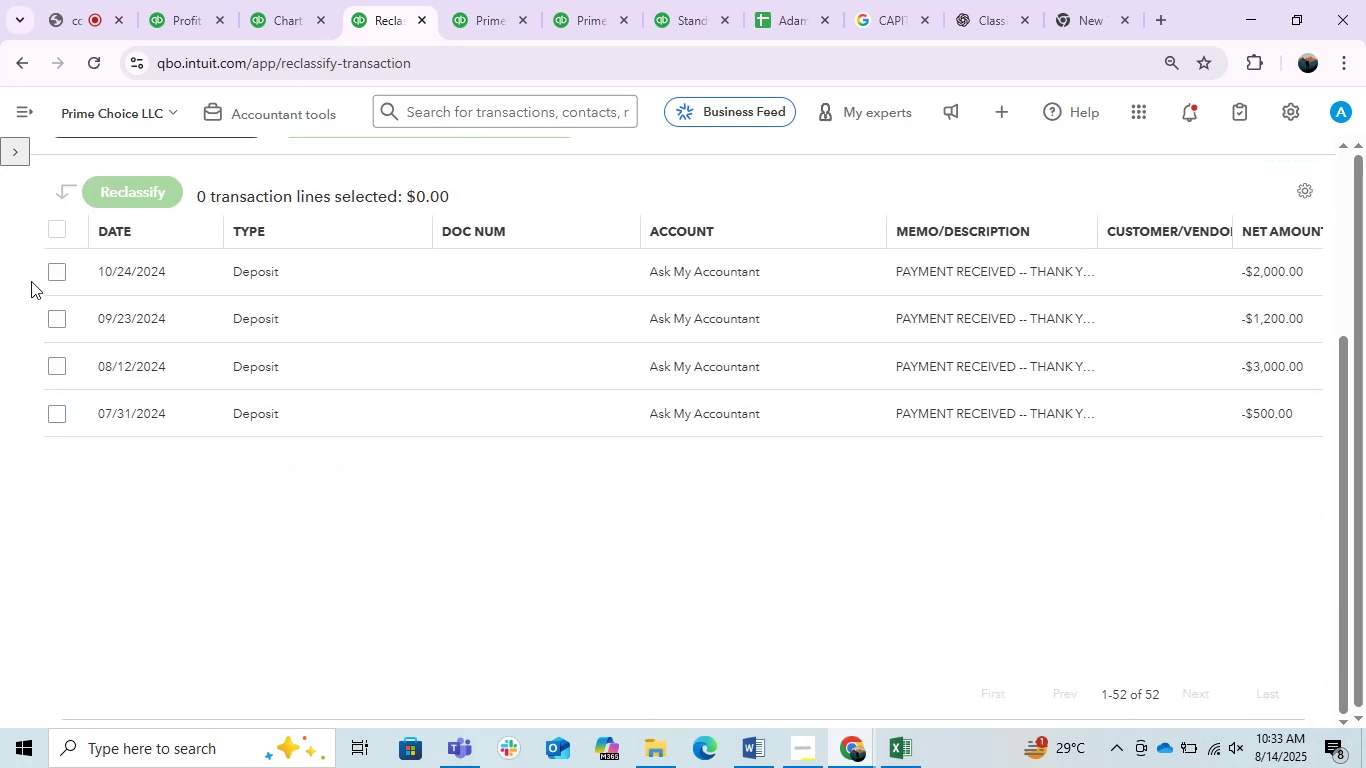 
left_click([55, 281])
 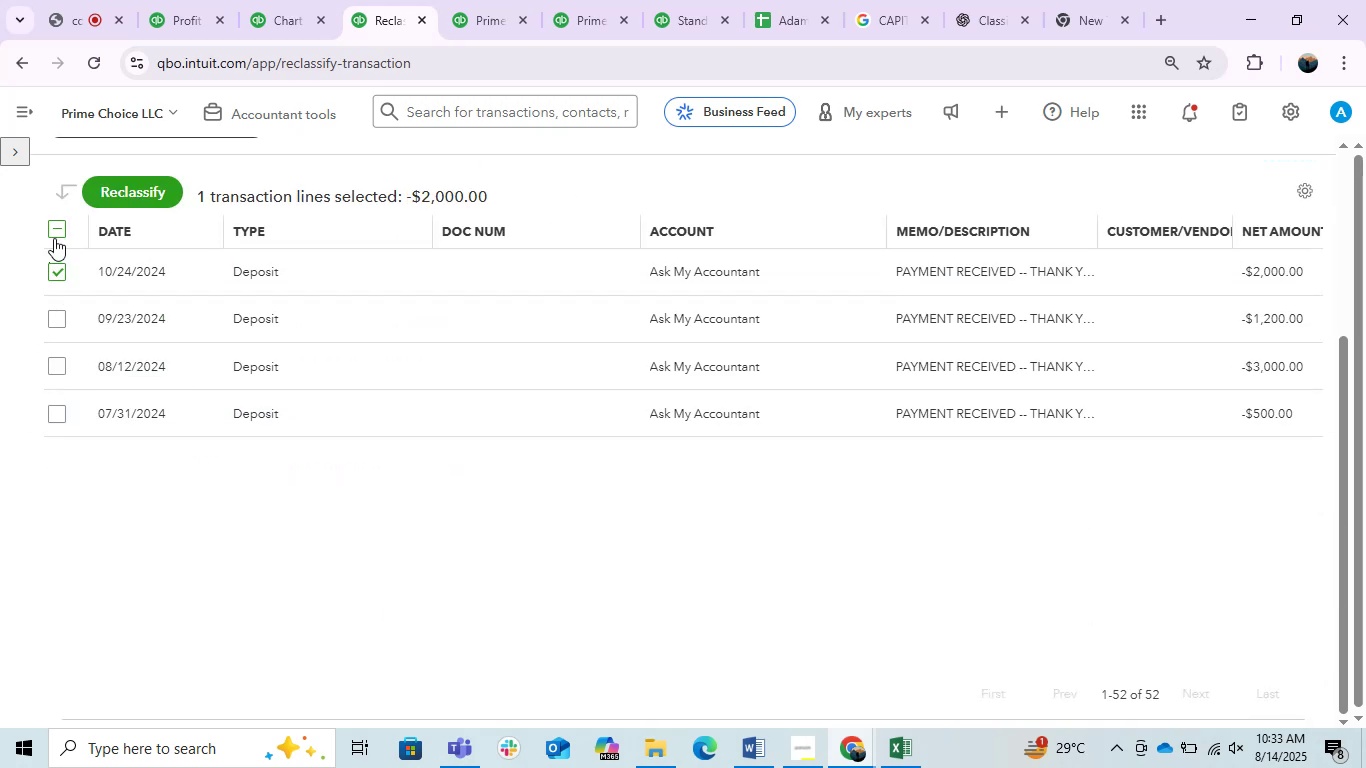 
left_click([54, 238])
 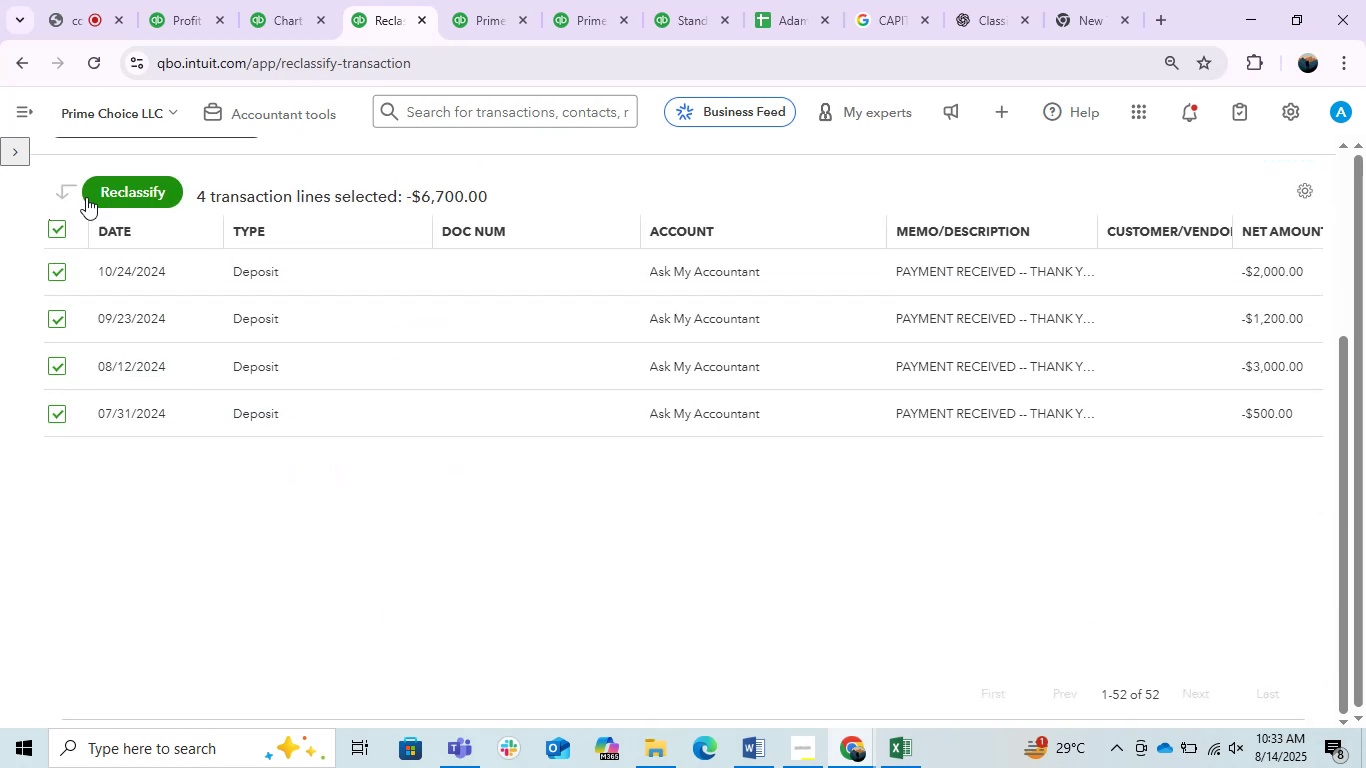 
left_click_drag(start_coordinate=[86, 197], to_coordinate=[79, 194])
 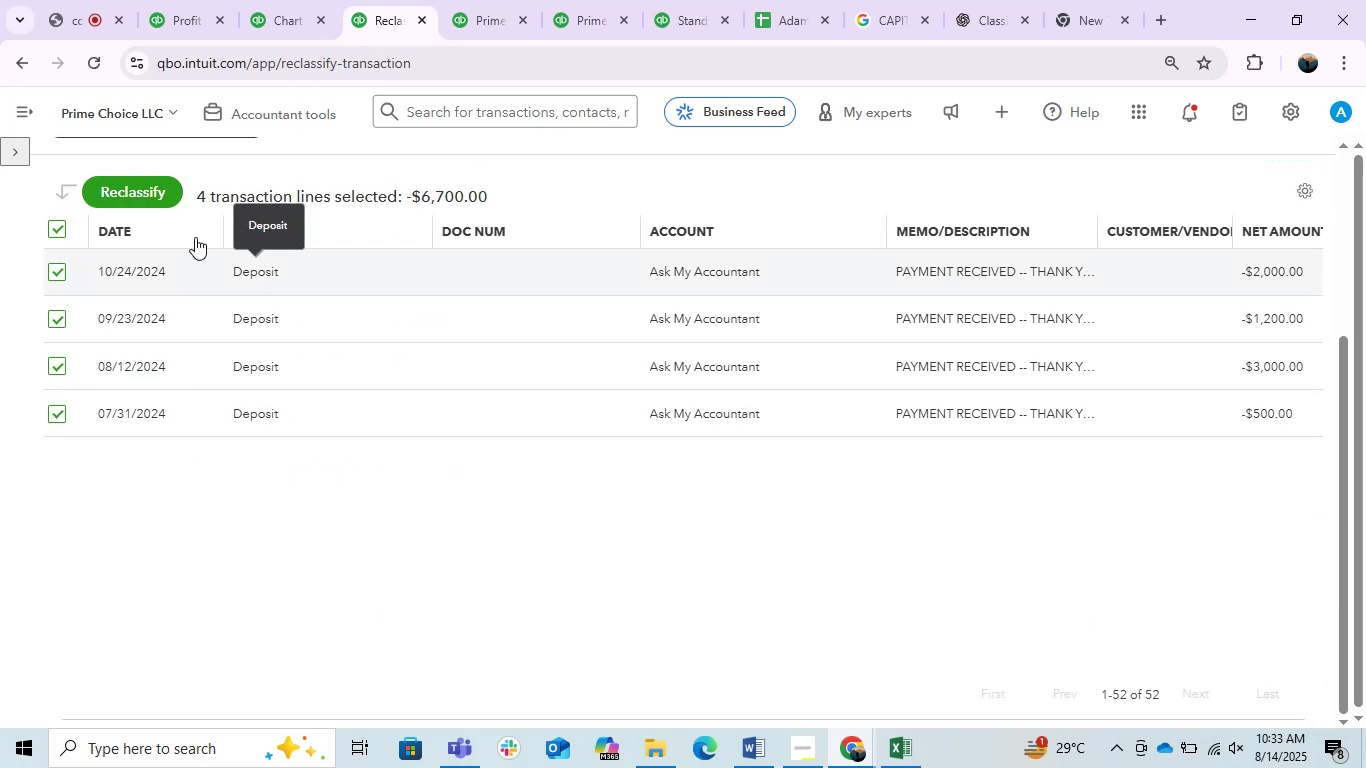 
left_click([168, 198])
 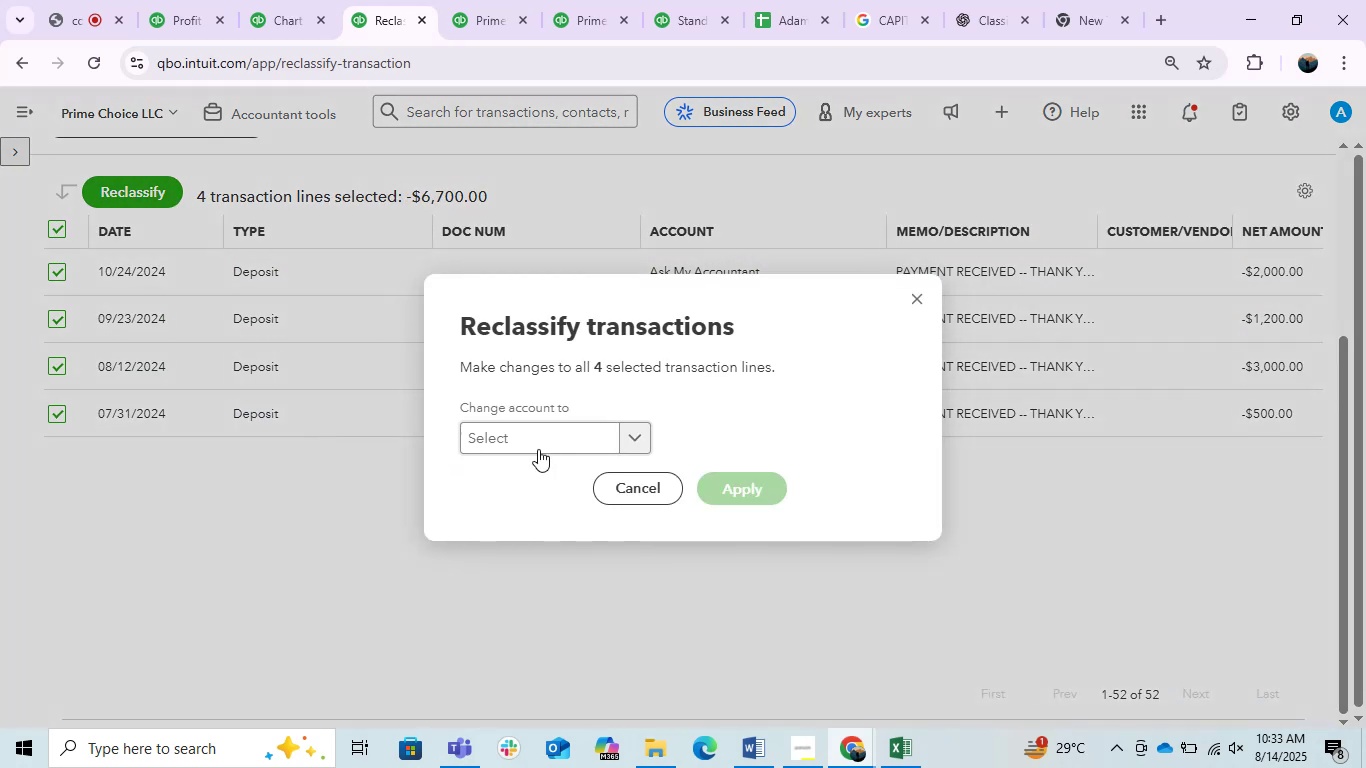 
left_click([536, 449])
 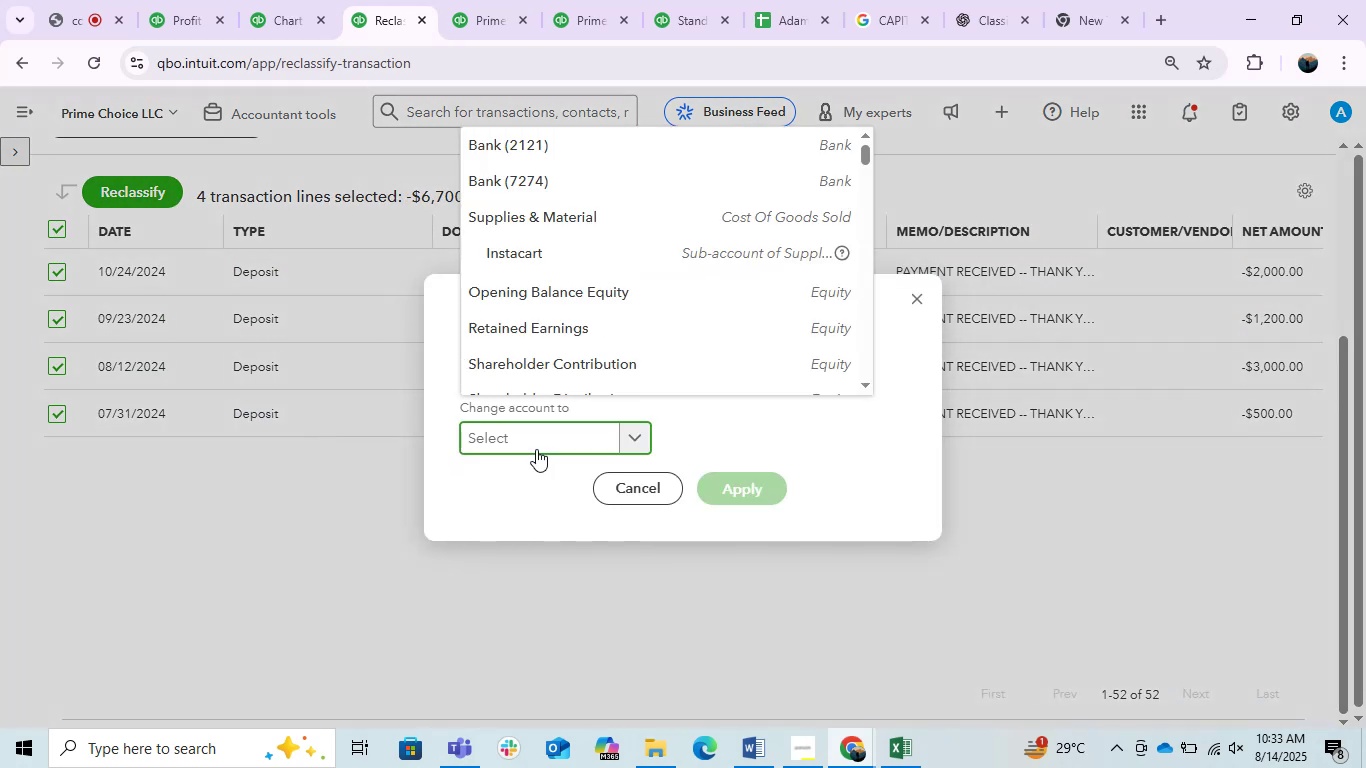 
type(share)
 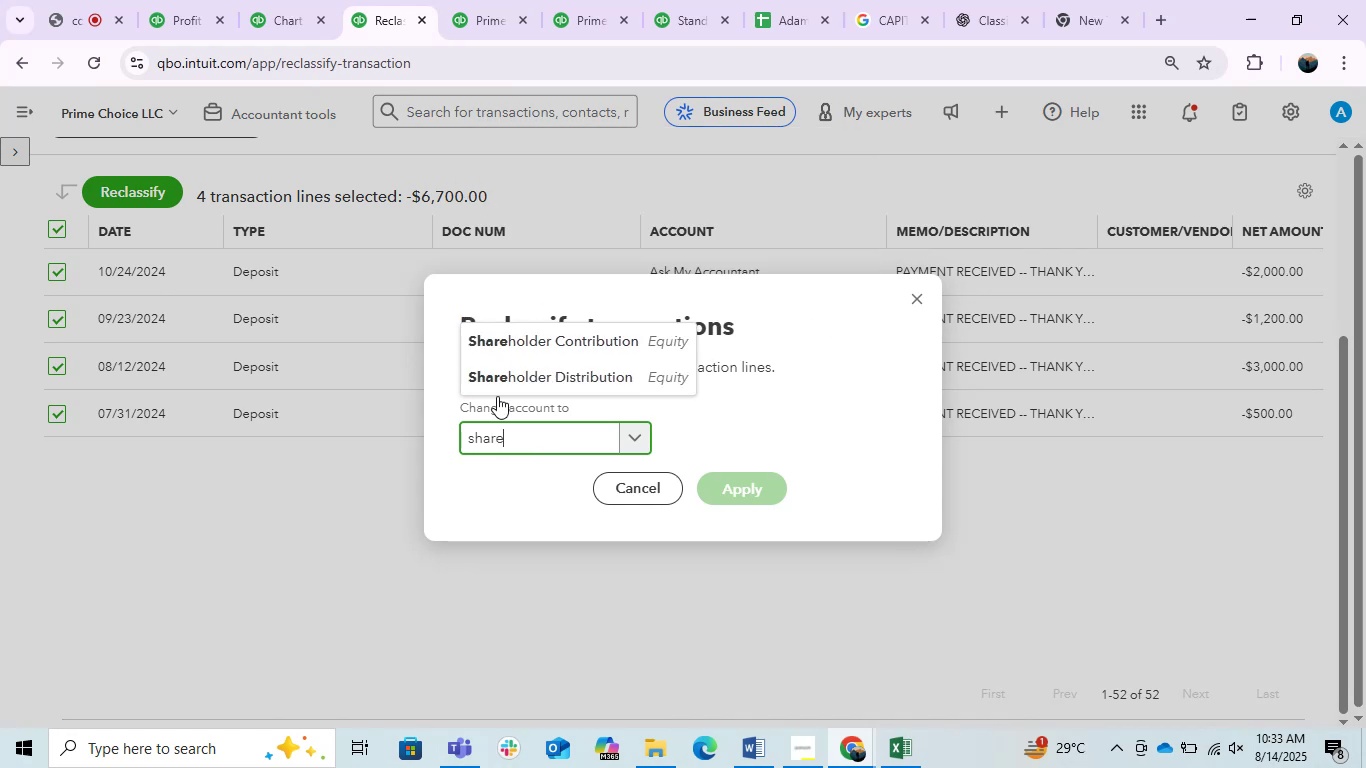 
left_click([578, 365])
 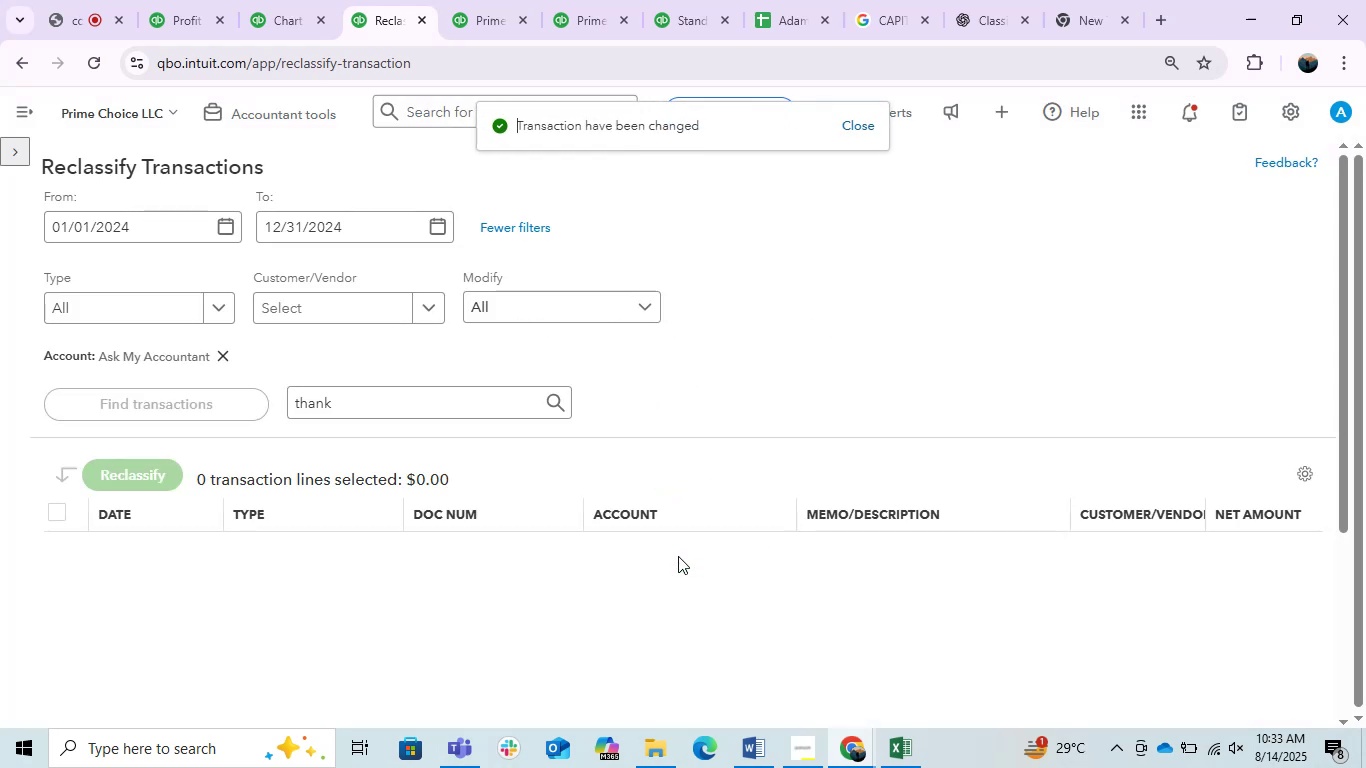 
wait(5.64)
 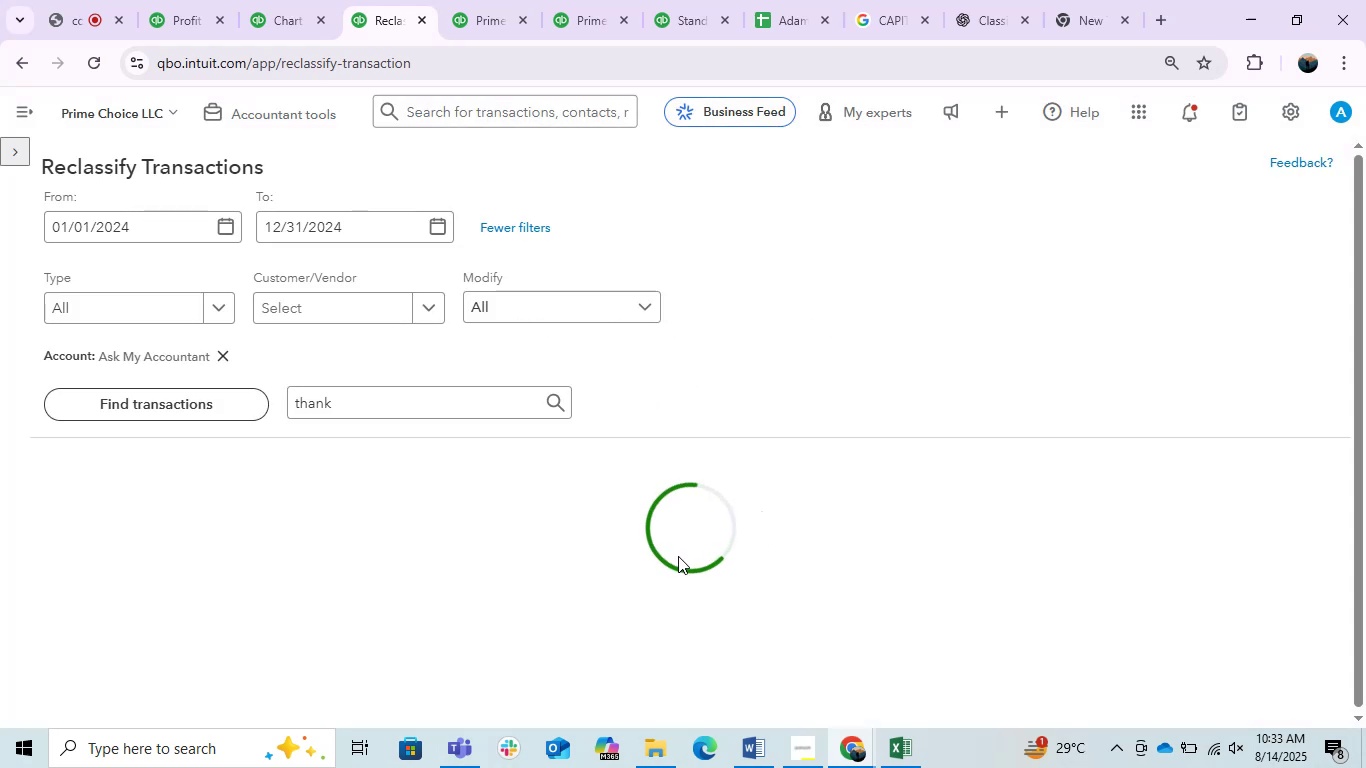 
scroll: coordinate [663, 556], scroll_direction: up, amount: 2.0
 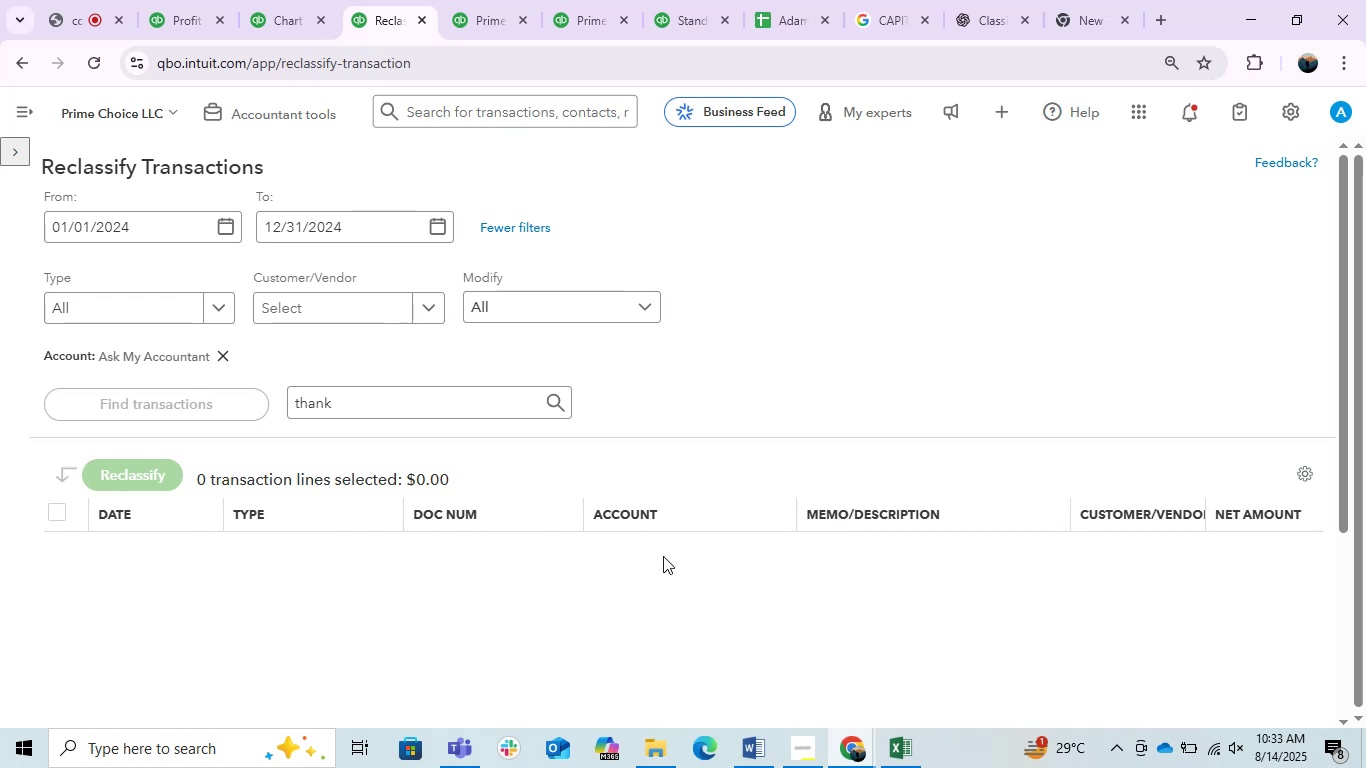 
wait(16.55)
 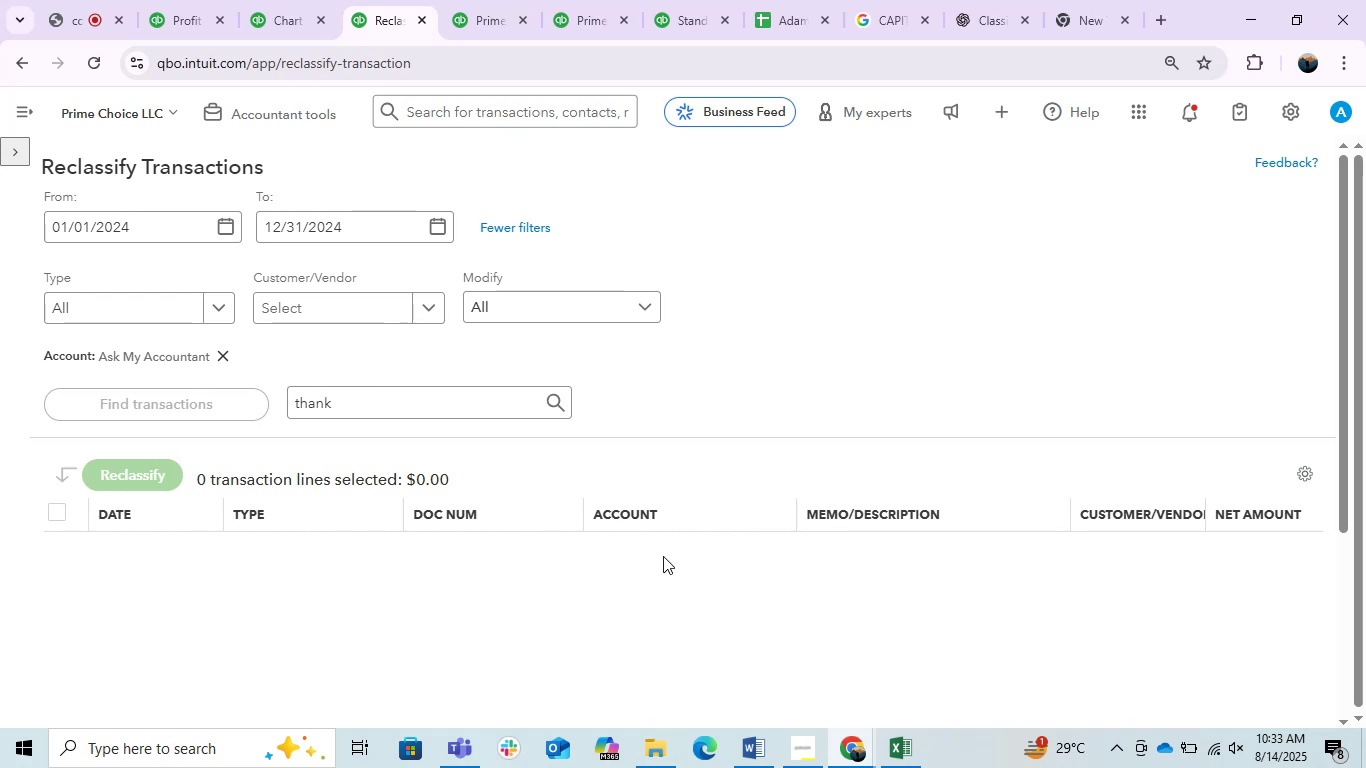 
left_click([297, 0])
 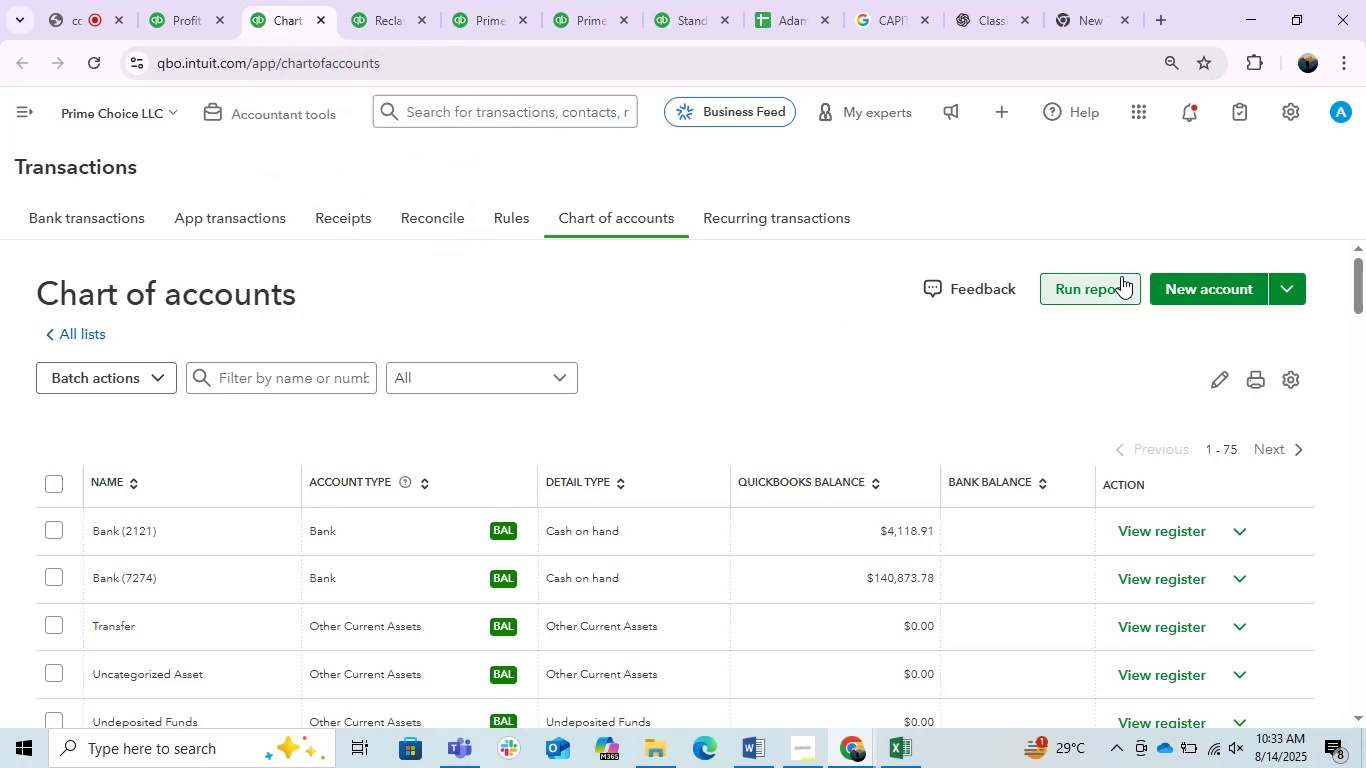 
left_click_drag(start_coordinate=[1183, 303], to_coordinate=[1184, 288])
 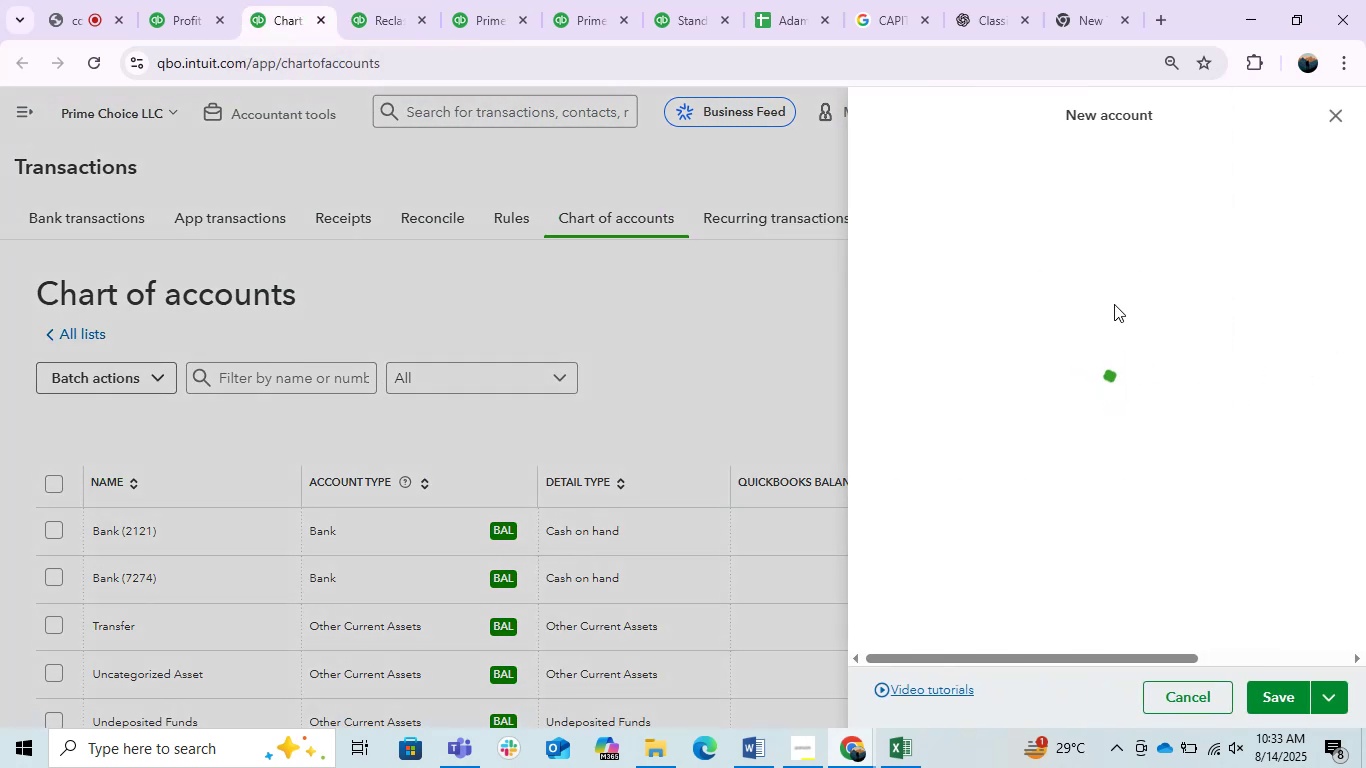 
left_click([43, 0])
 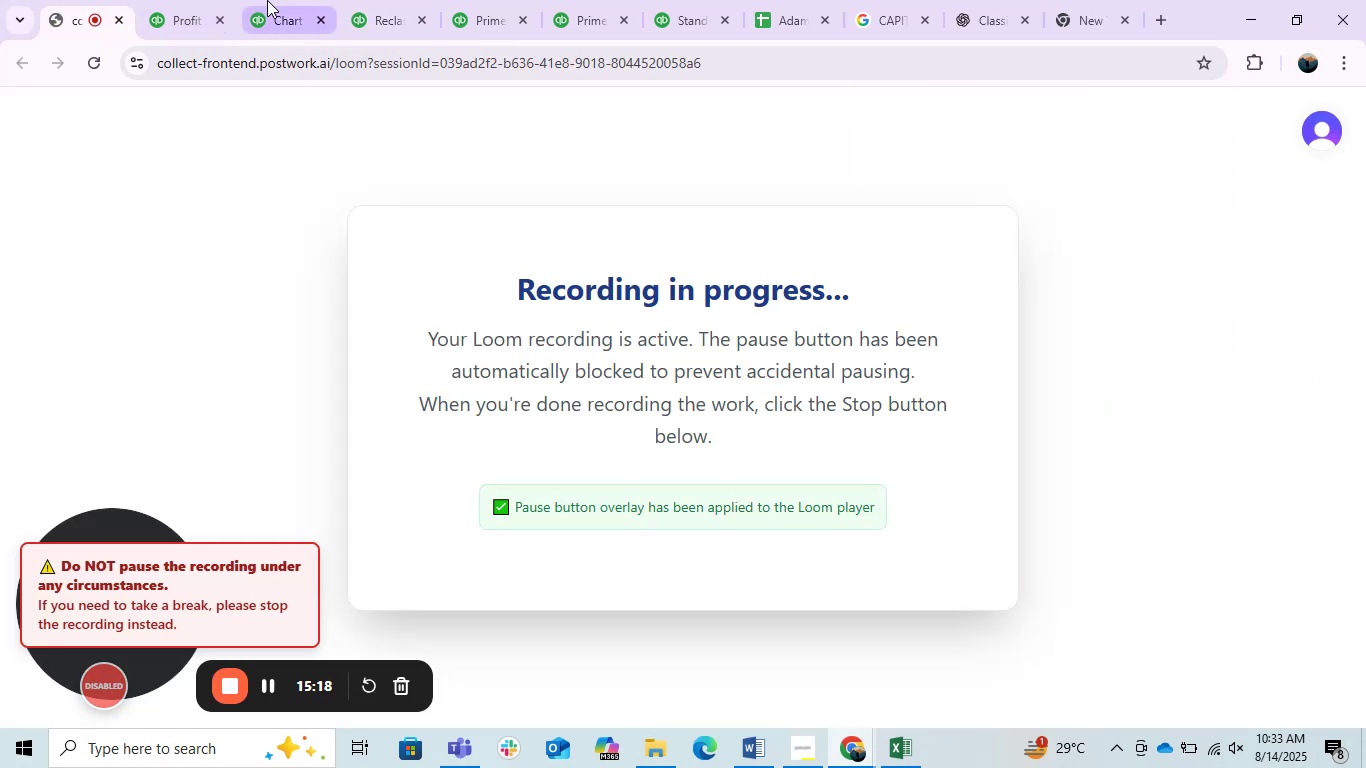 
left_click([286, 1])
 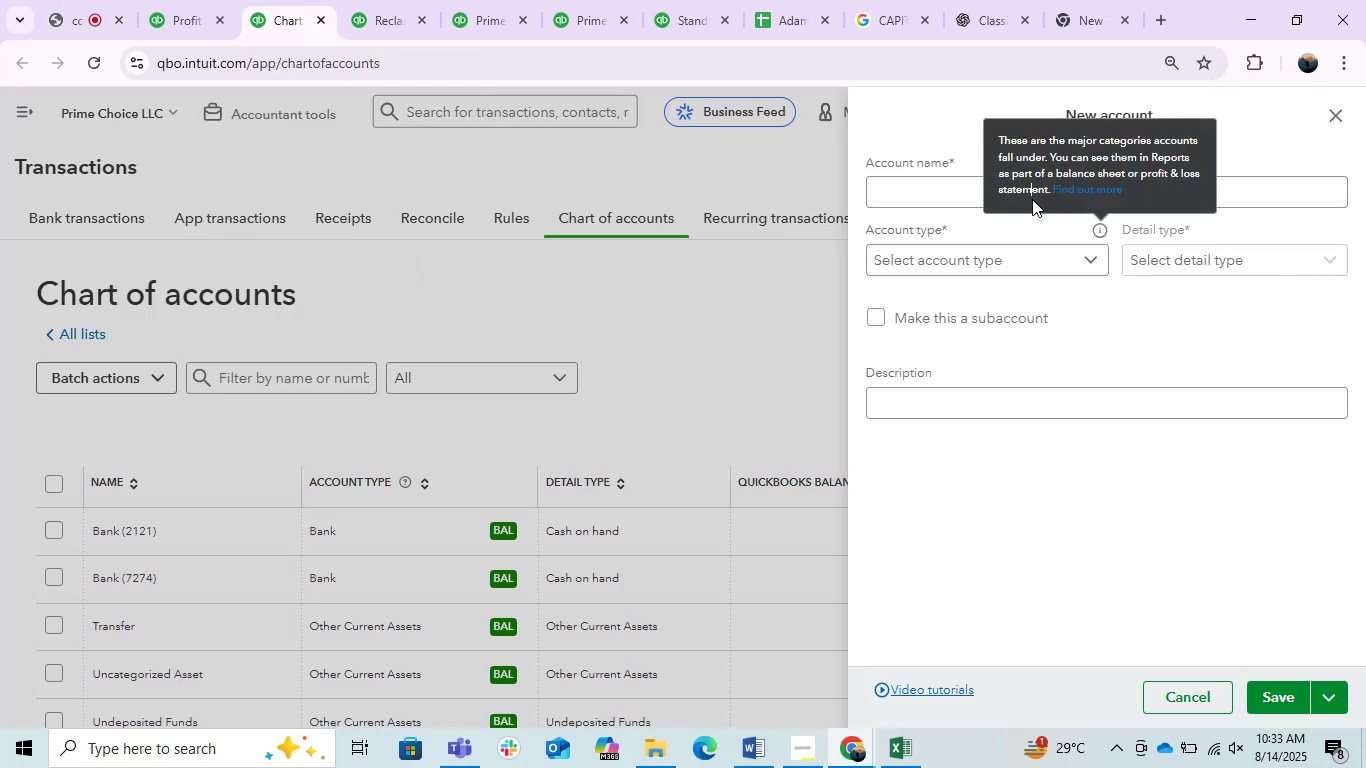 
double_click([910, 182])
 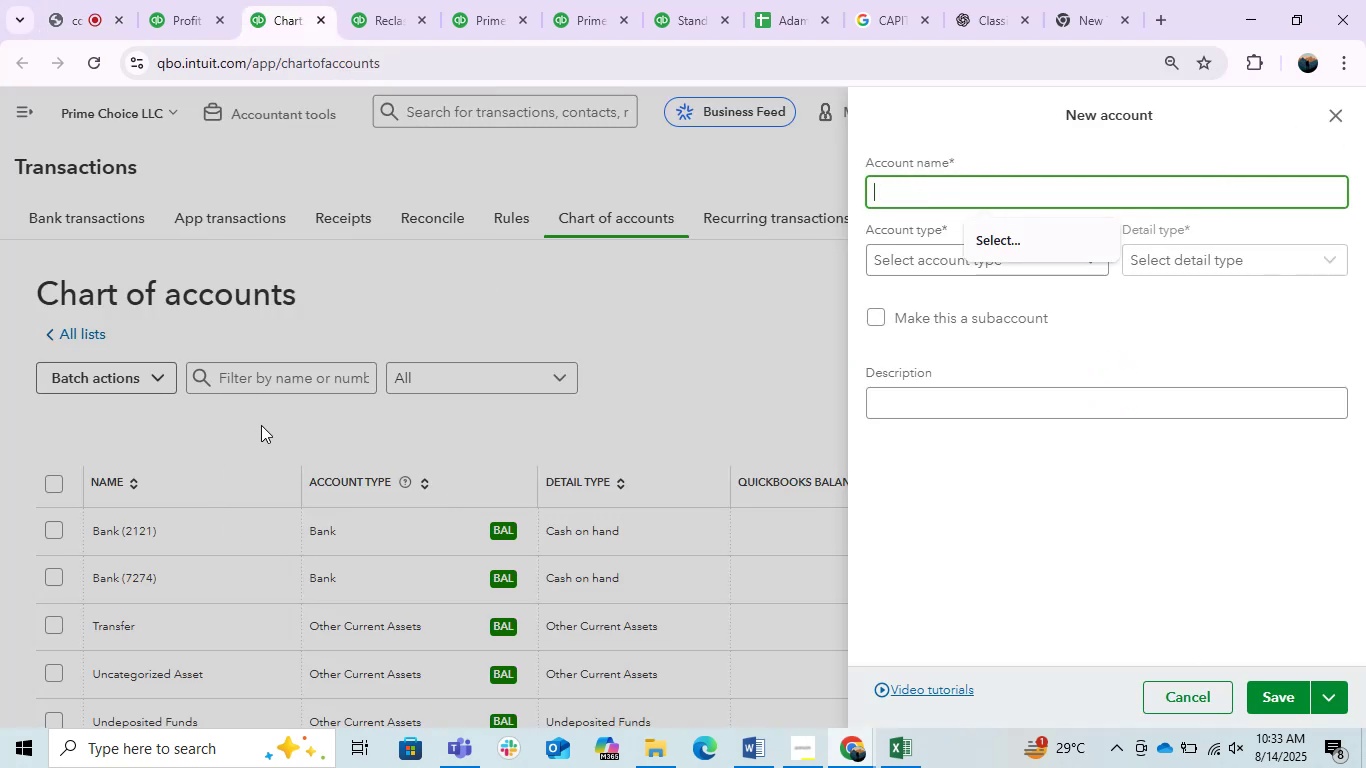 
double_click([280, 396])
 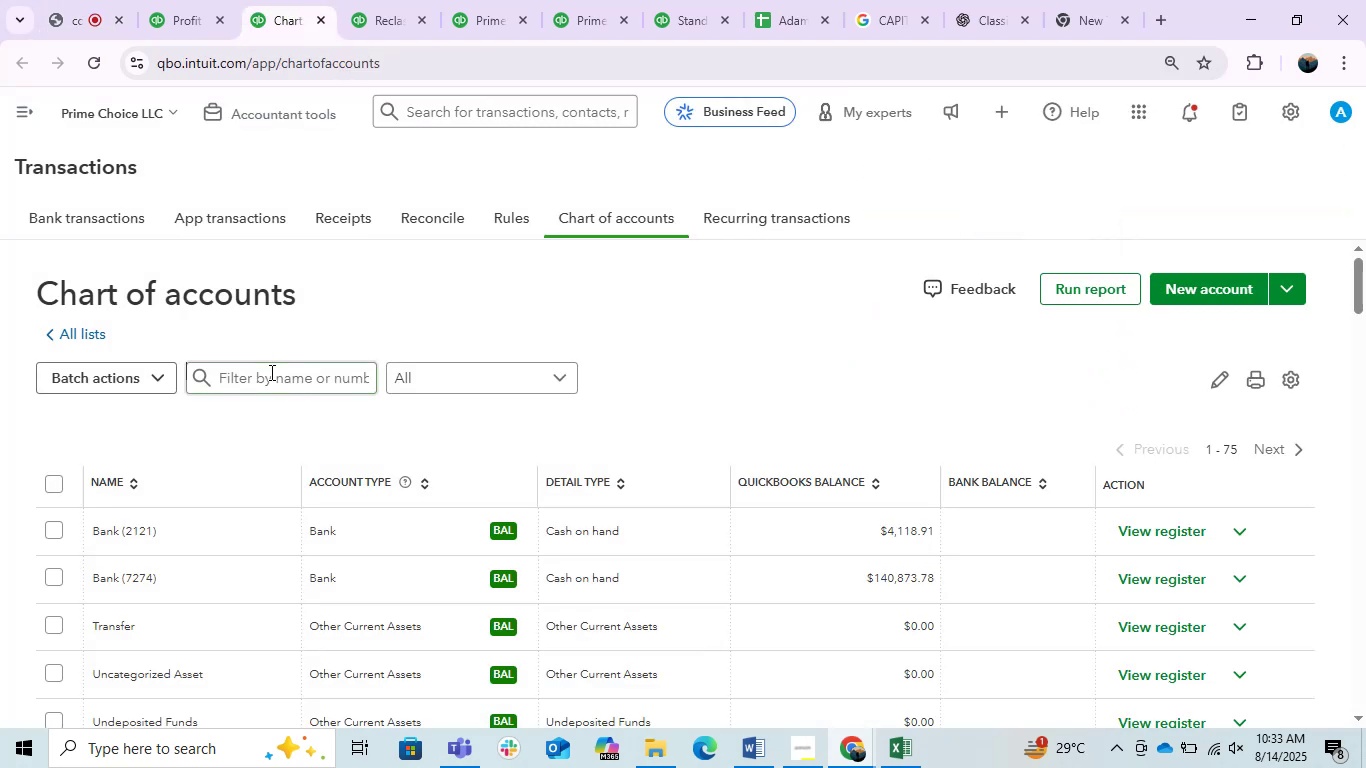 
triple_click([270, 372])
 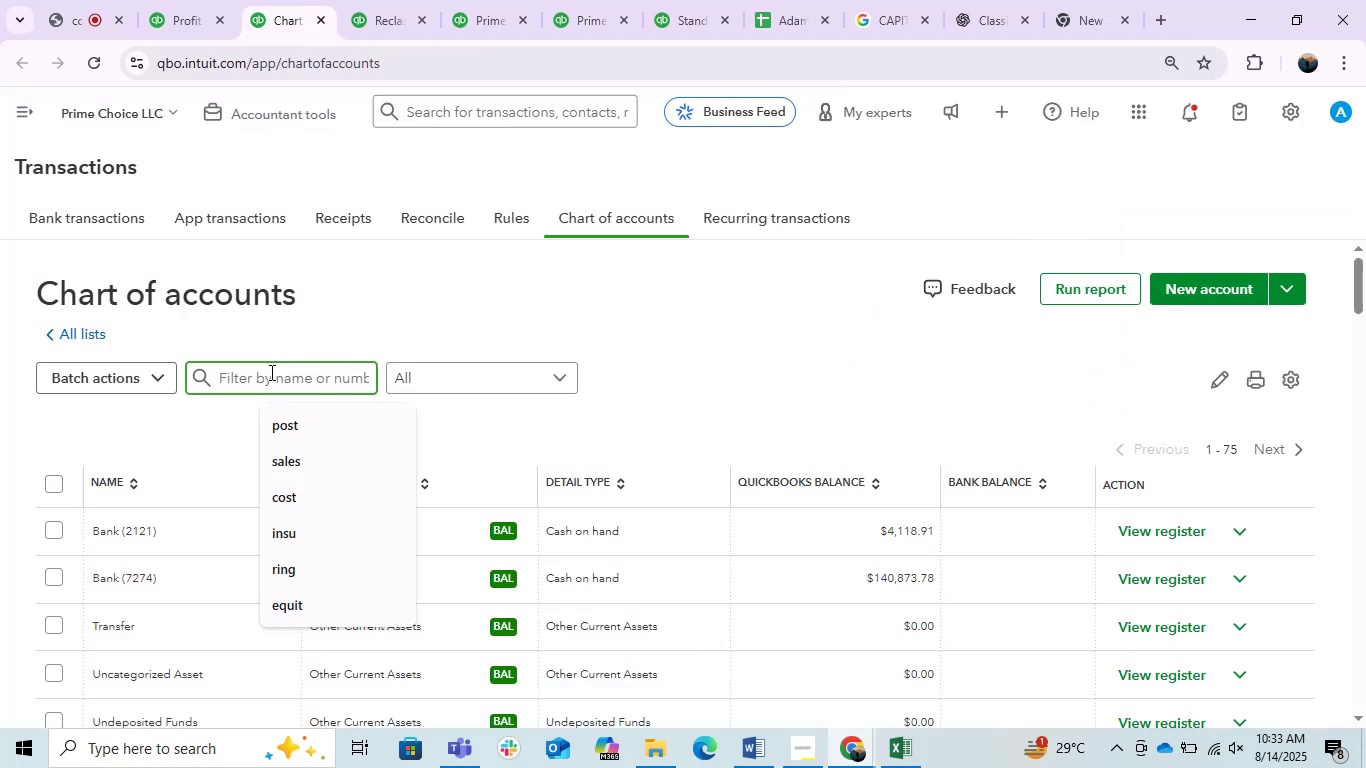 
type(share )
 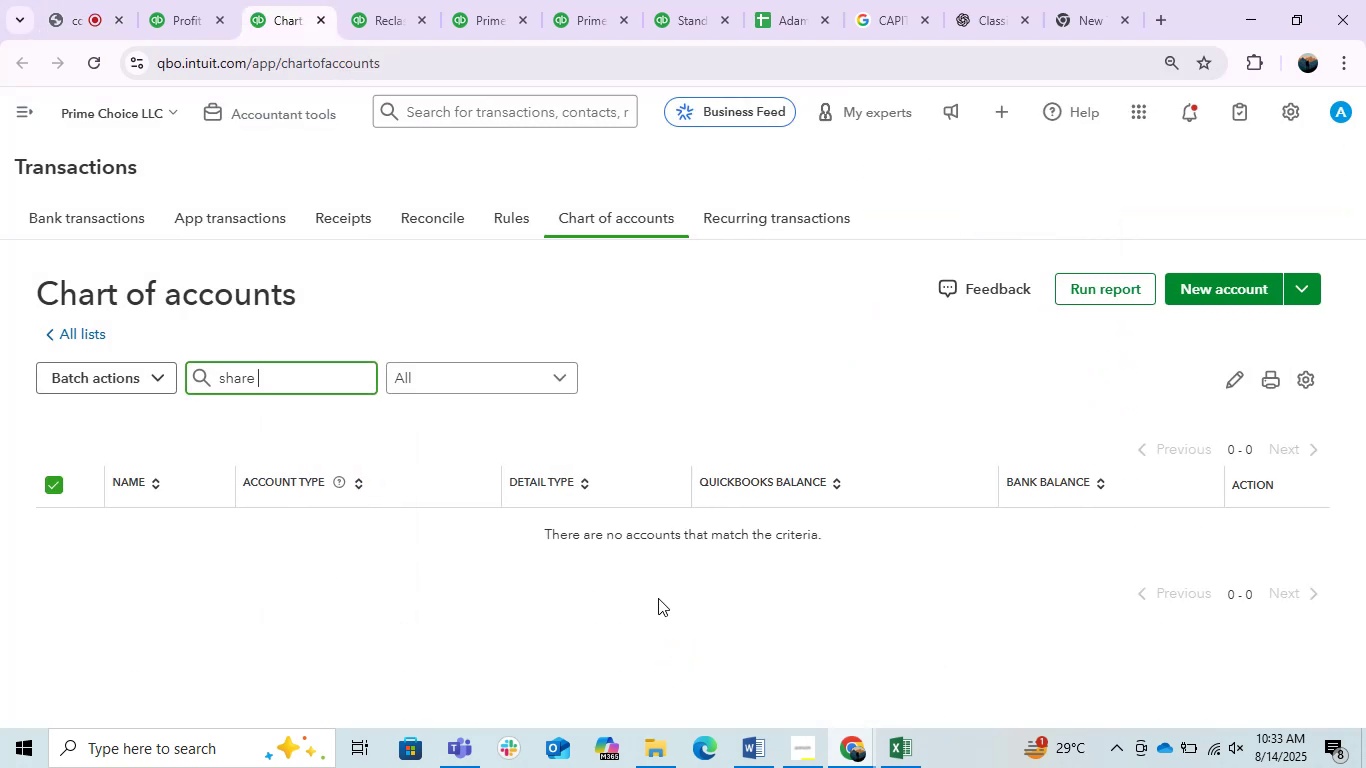 
left_click([259, 378])
 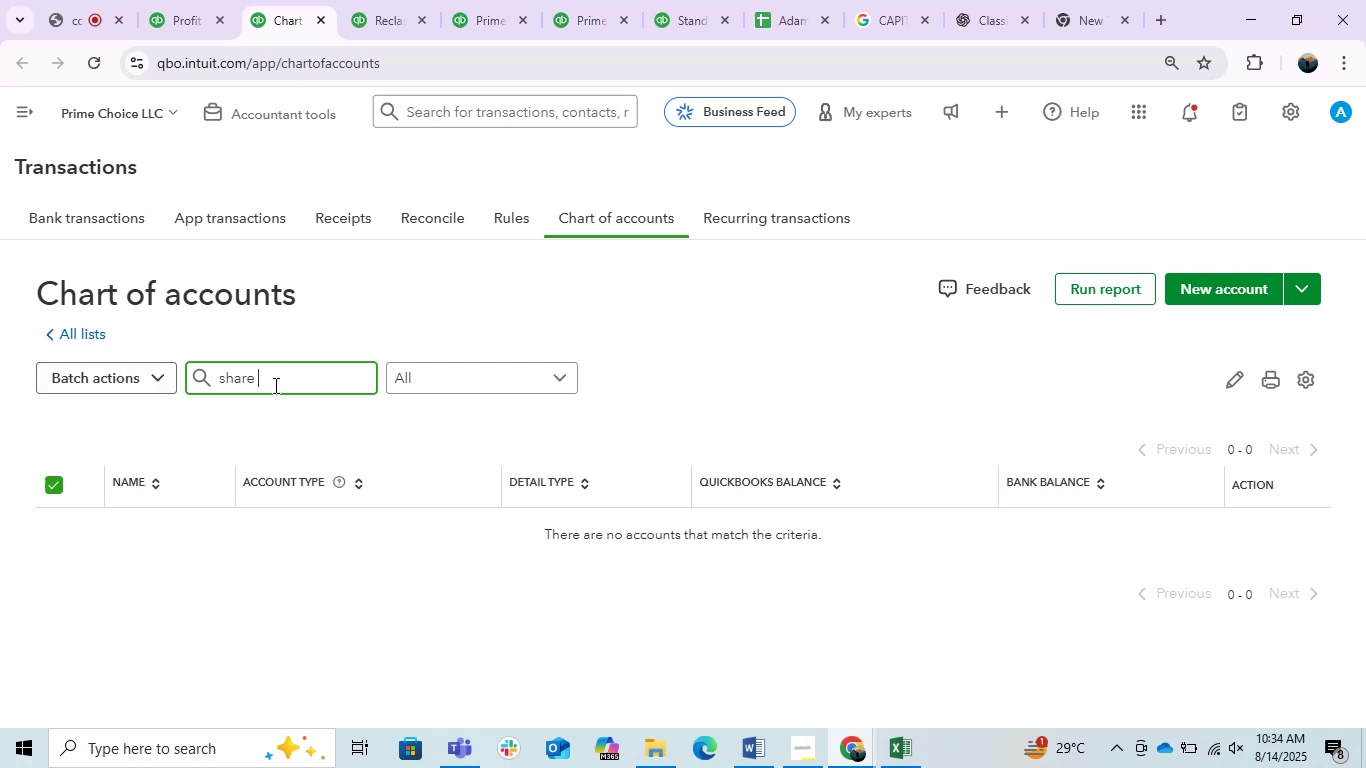 
key(Backspace)
type(hol)
 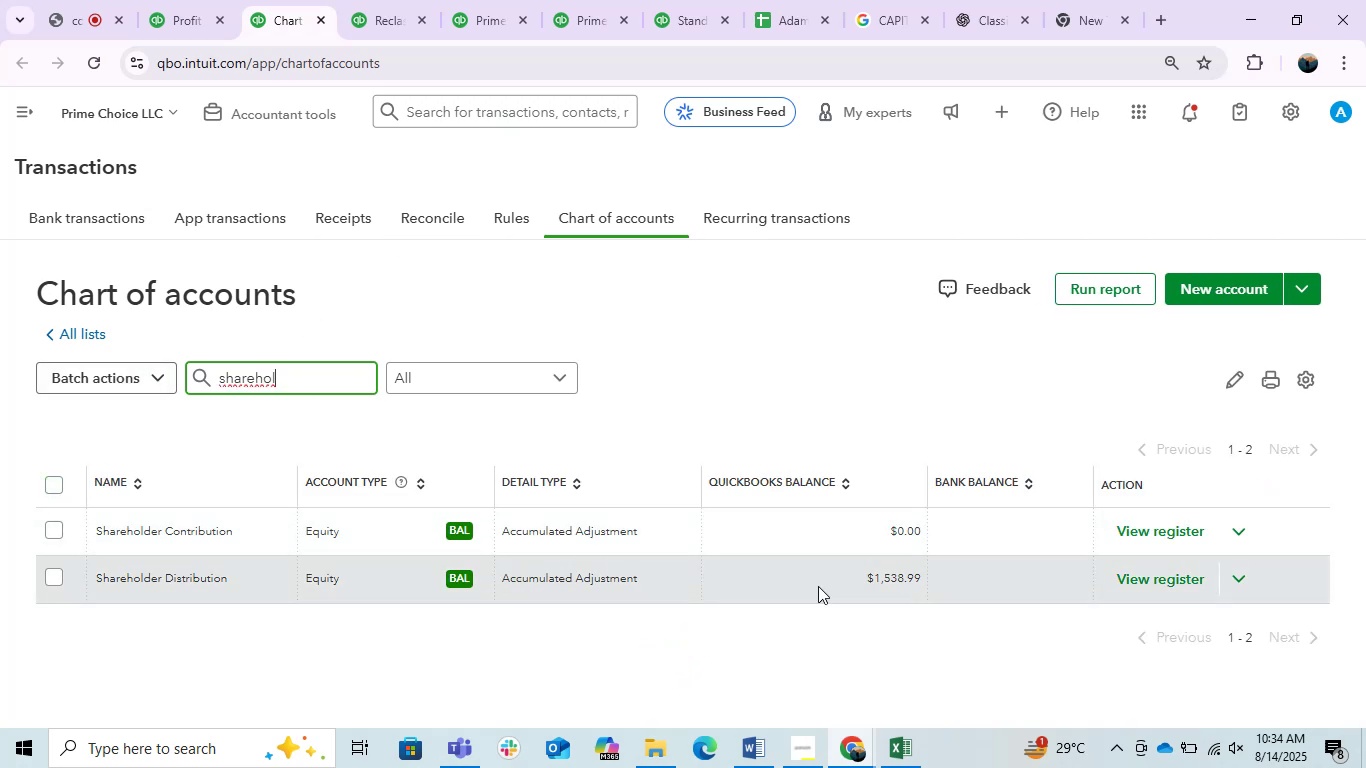 
left_click([1232, 567])
 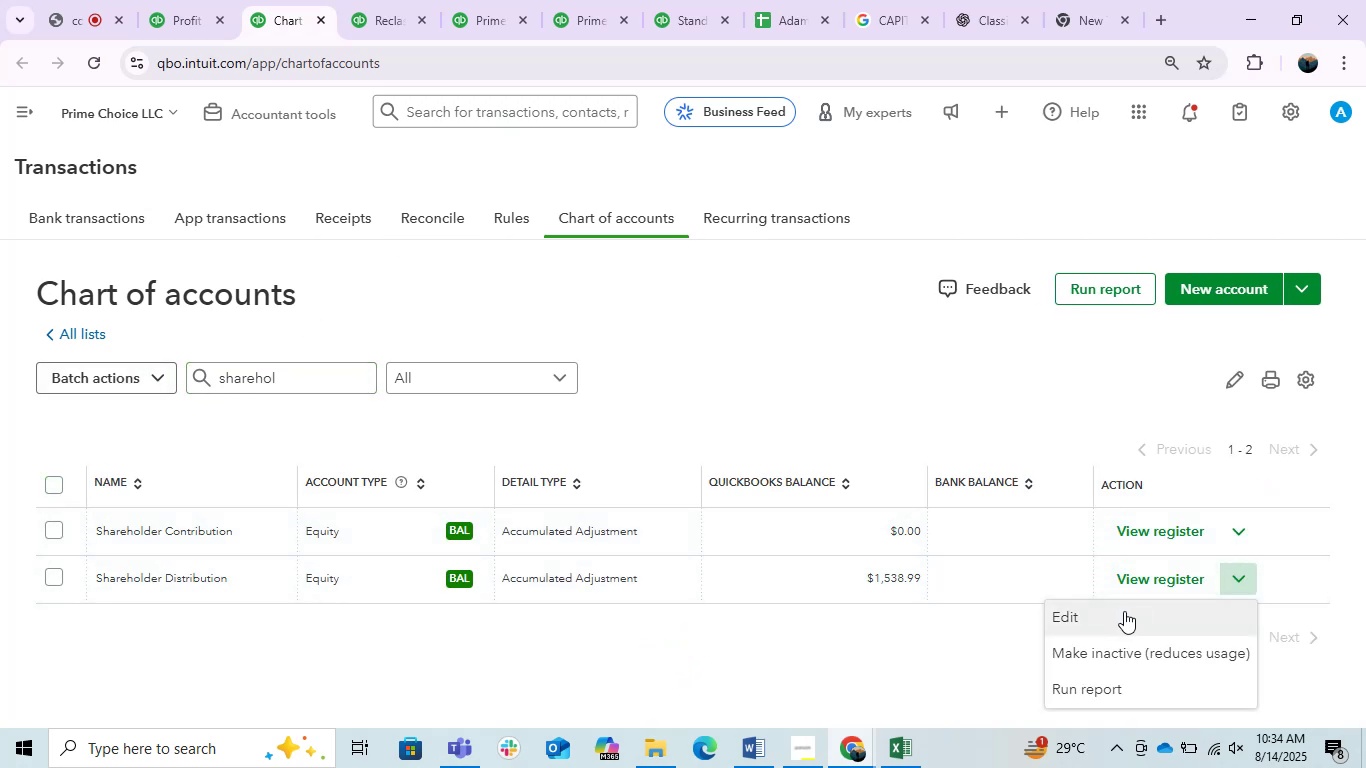 
left_click([1087, 617])
 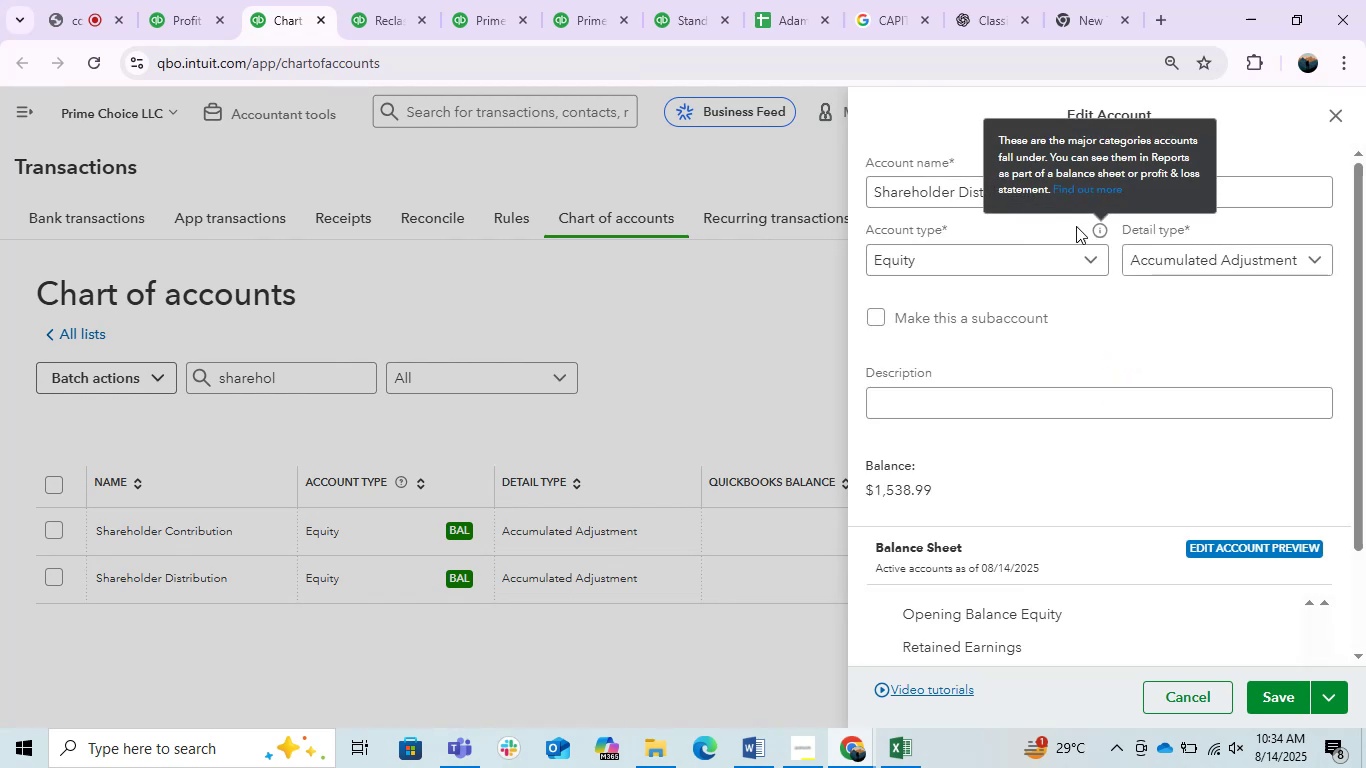 
double_click([923, 195])
 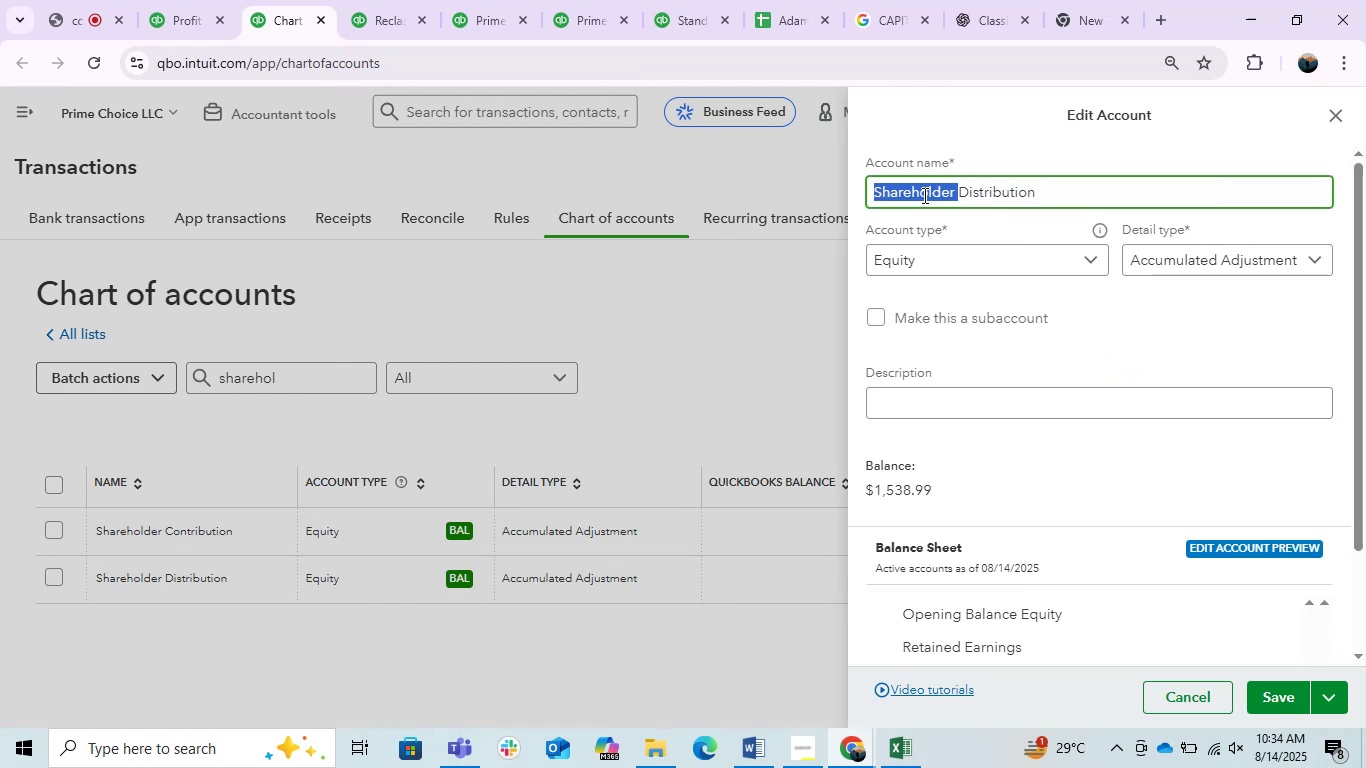 
triple_click([923, 195])
 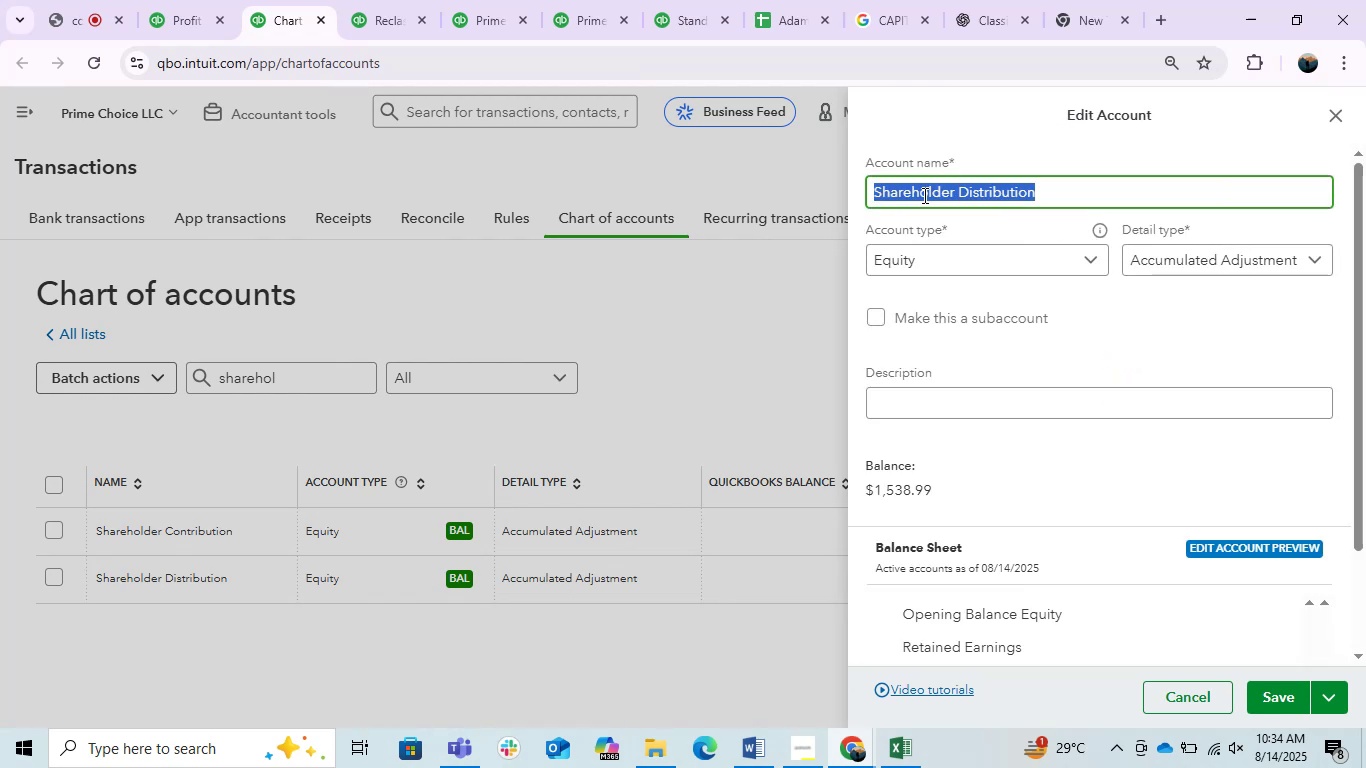 
type(owner's Paay )
key(Backspace)
key(Backspace)
key(Backspace)
type(y & Personal exzpense)
 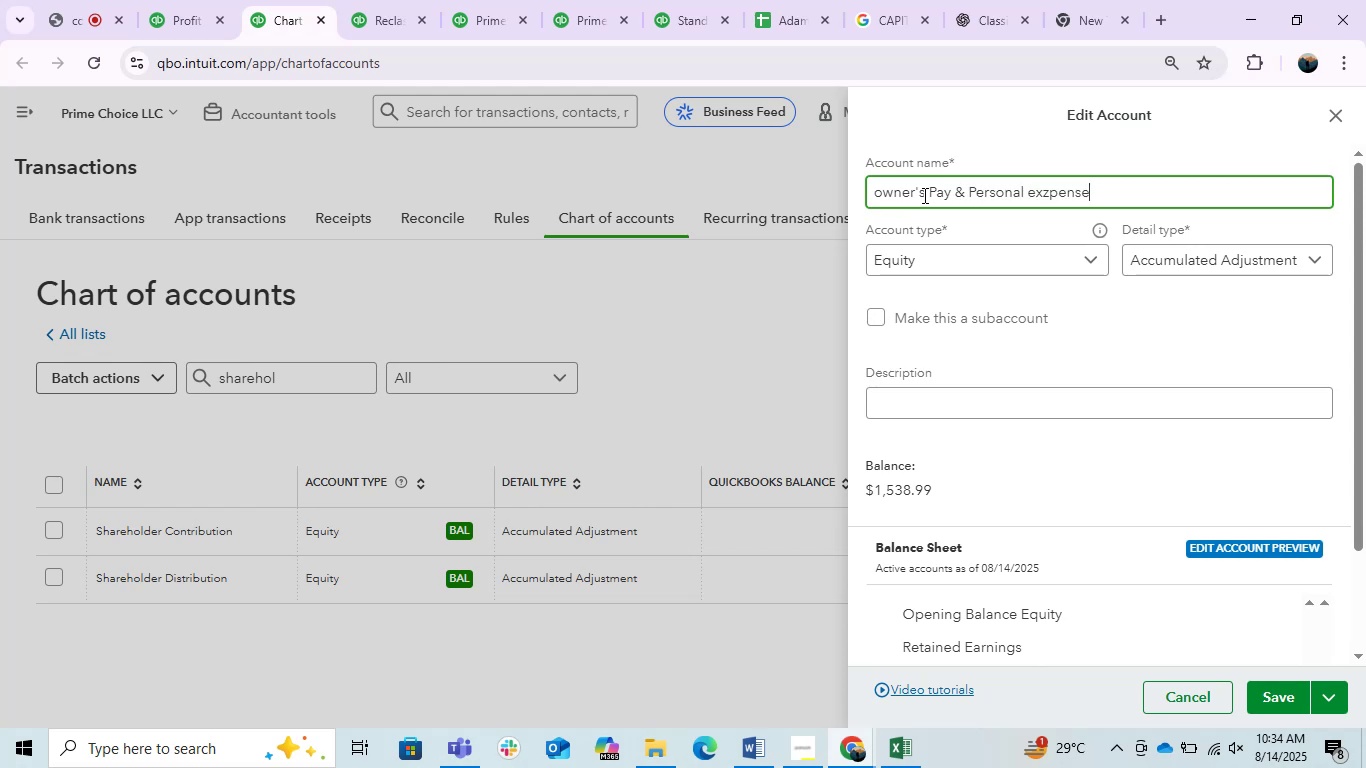 
hold_key(key=ArrowLeft, duration=0.66)
 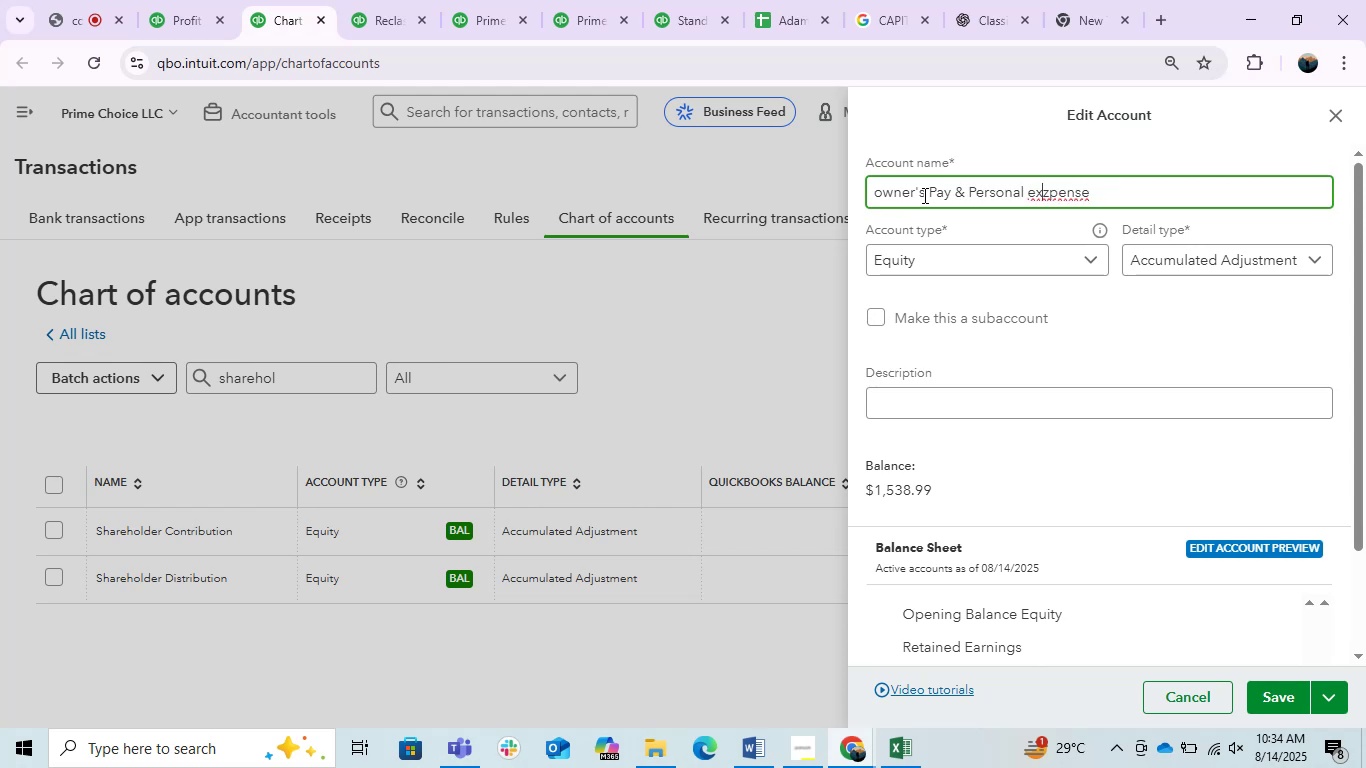 
key(ArrowRight)
 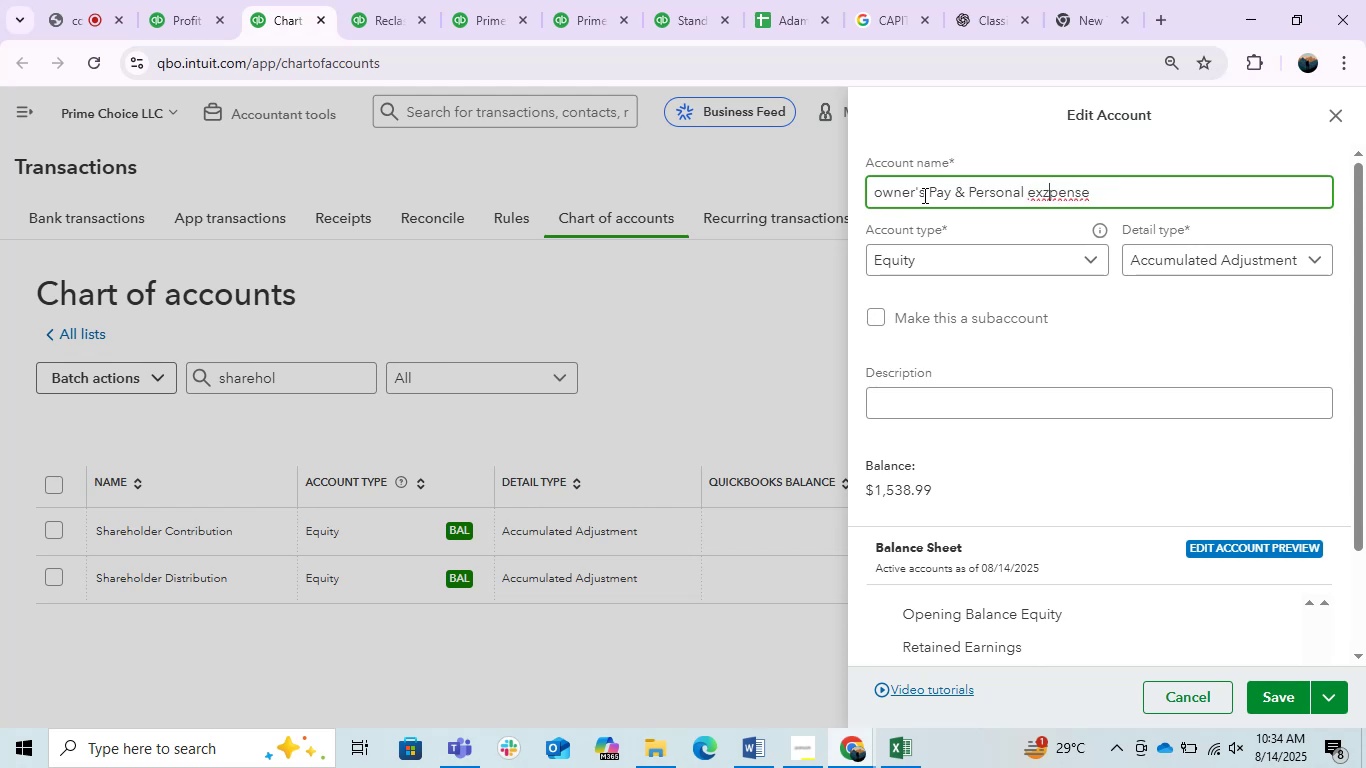 
key(Backspace)
 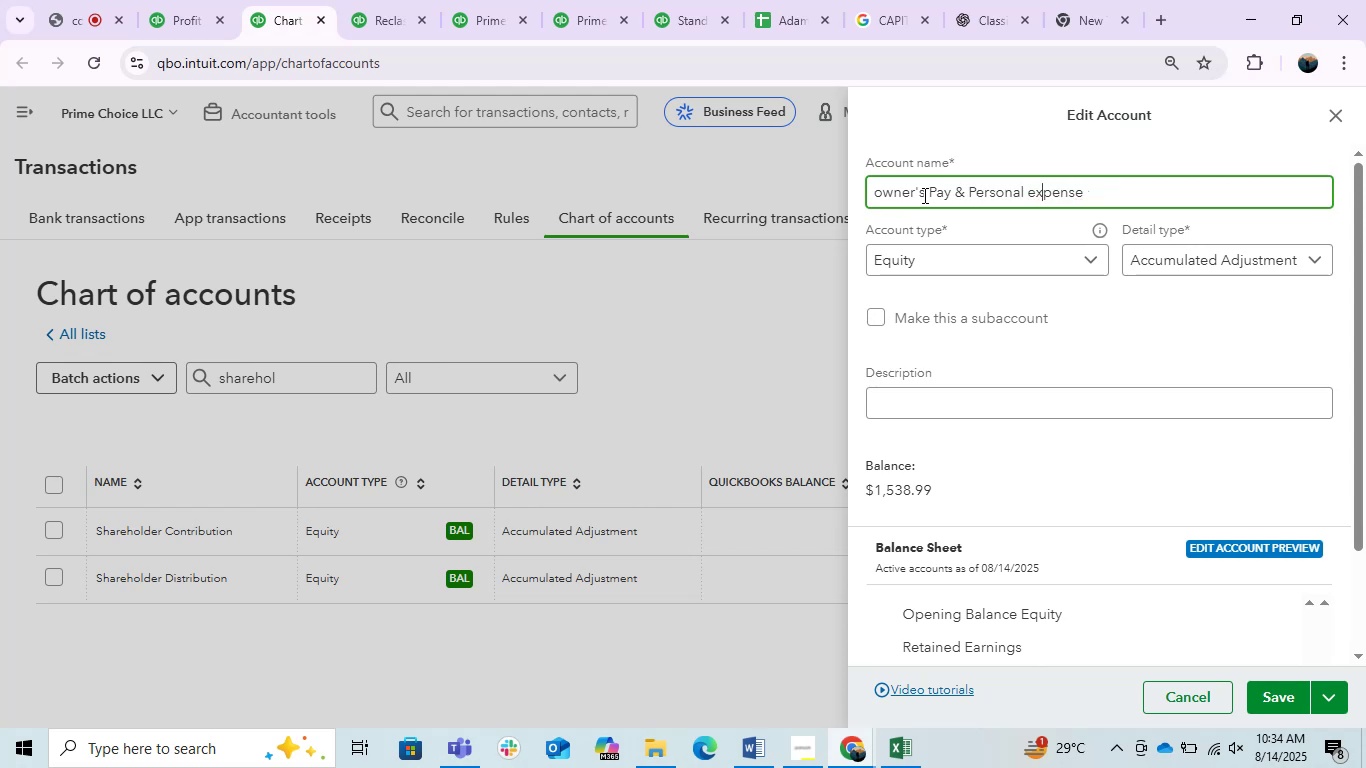 
key(ArrowLeft)
 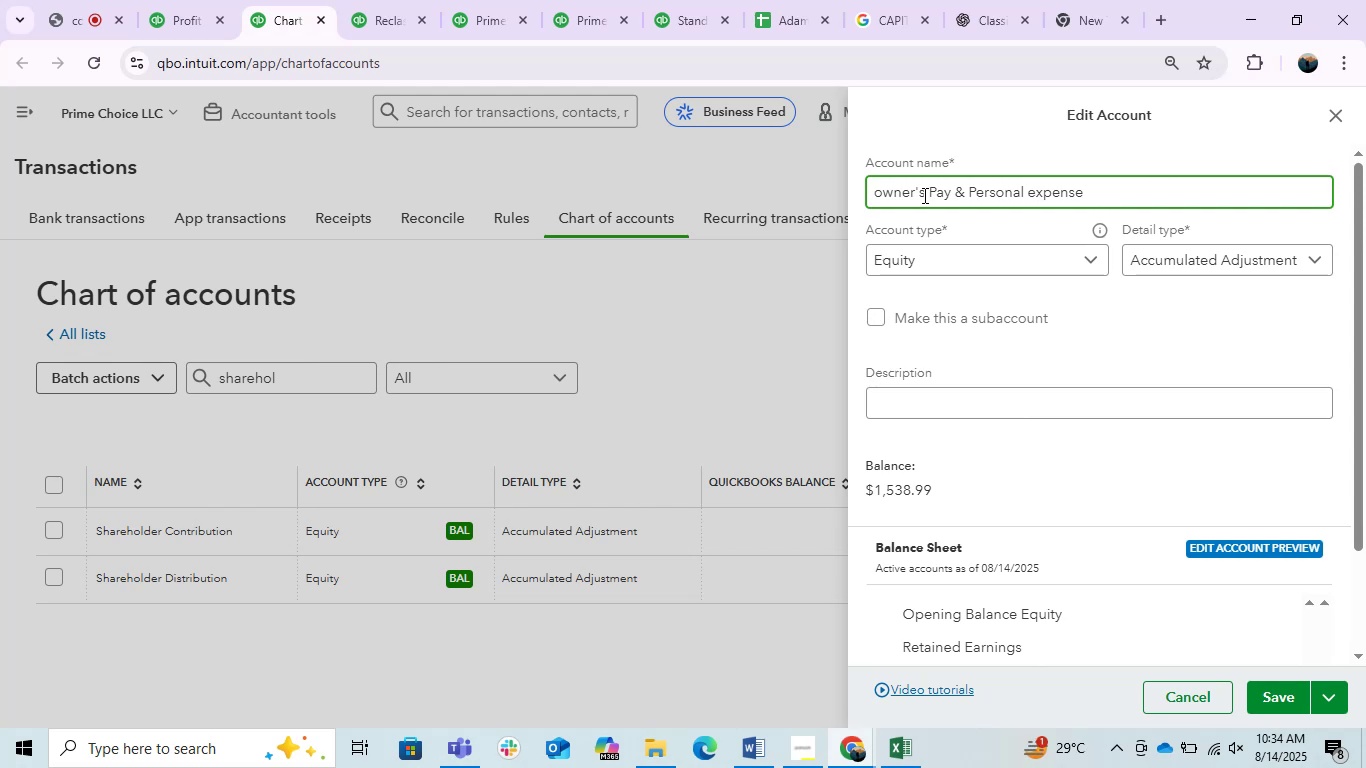 
key(Backspace)
 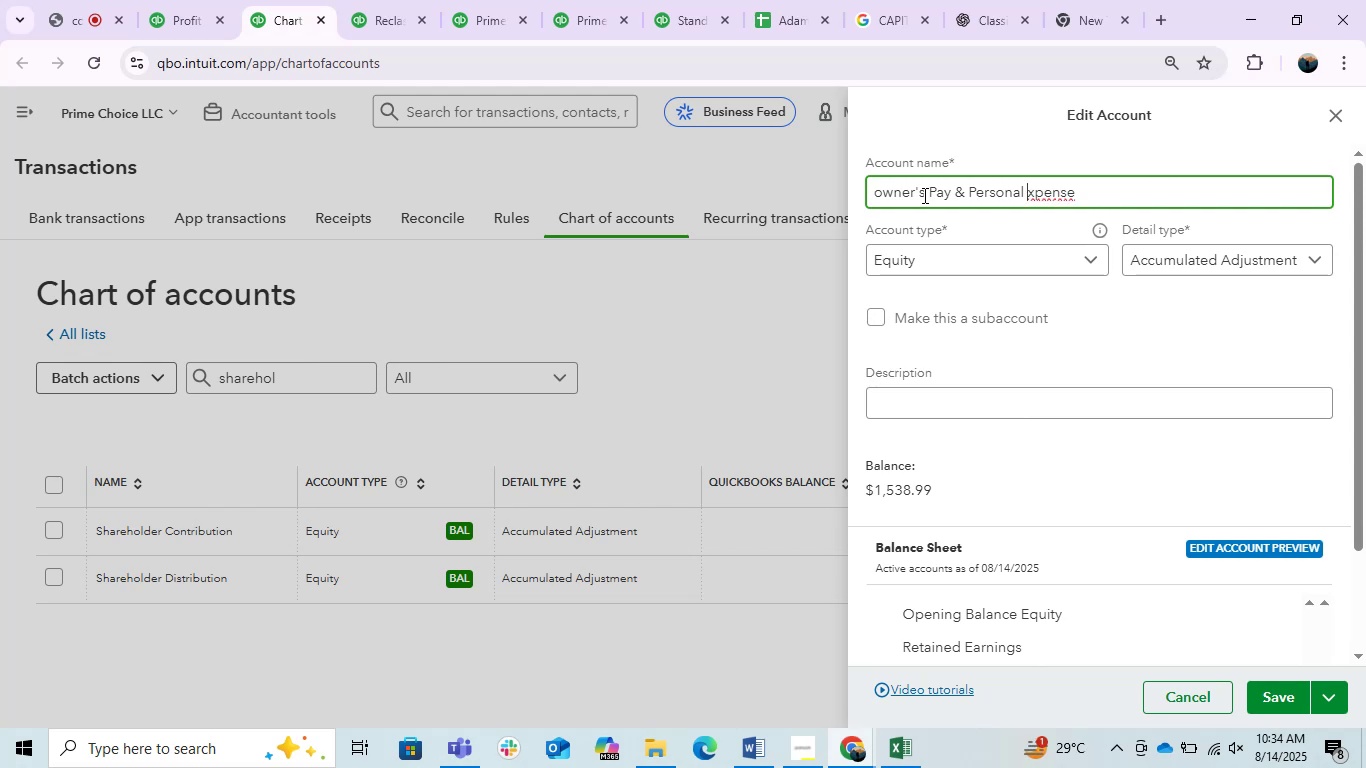 
key(Shift+E)
 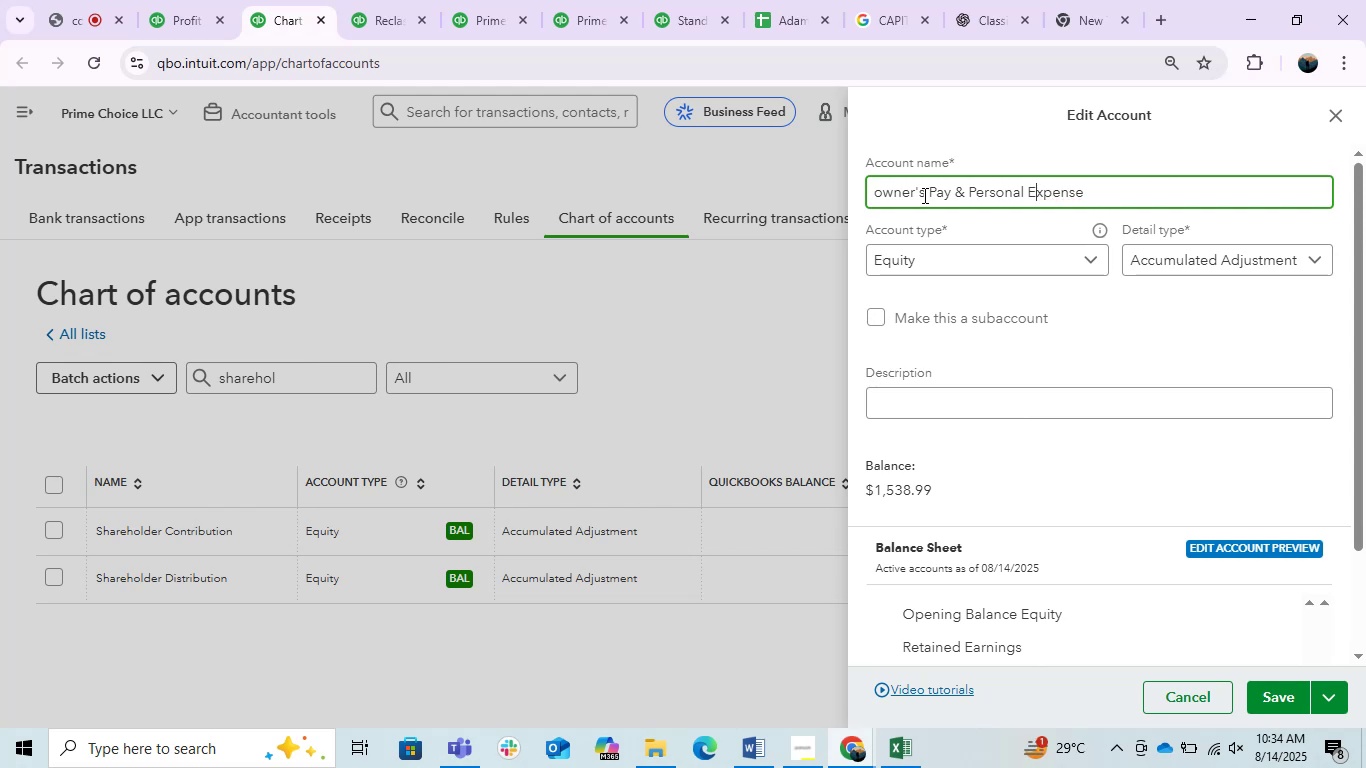 
key(ArrowLeft)
 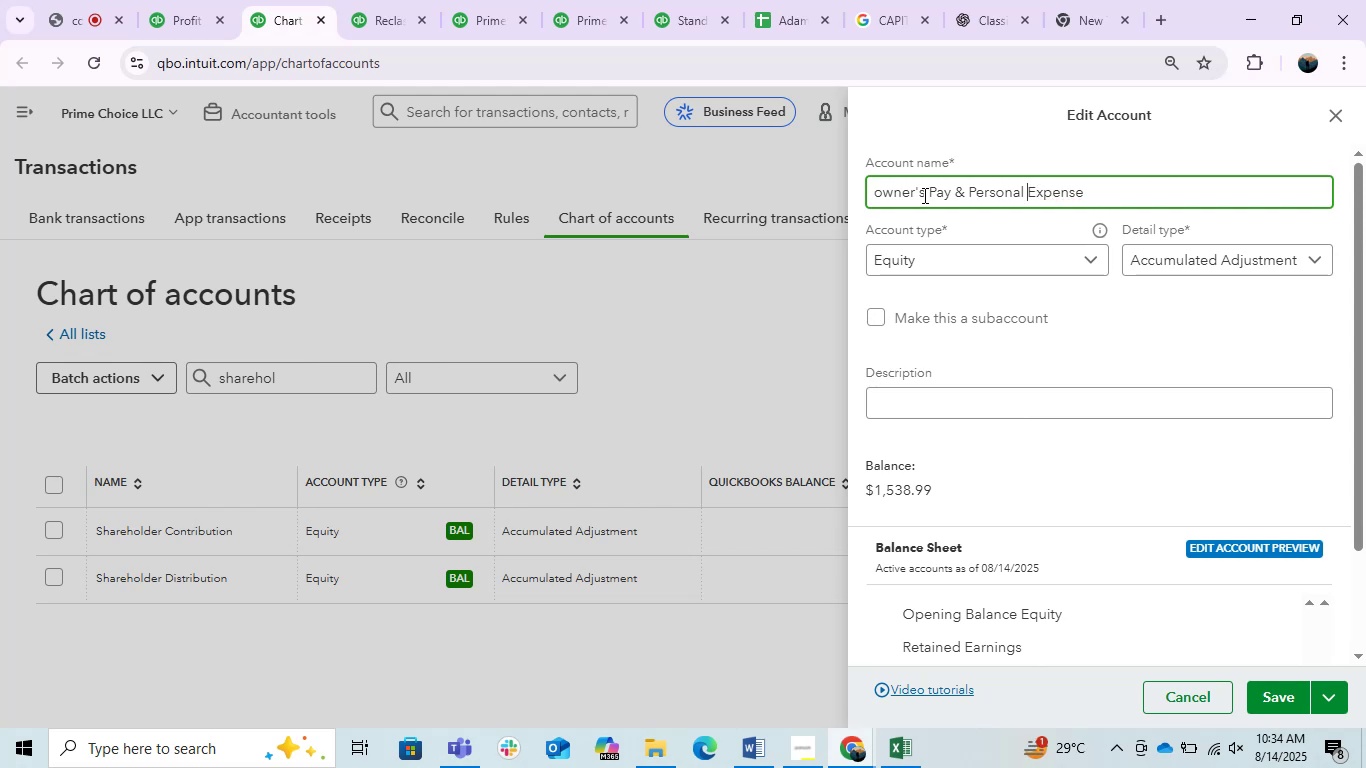 
key(ArrowLeft)
 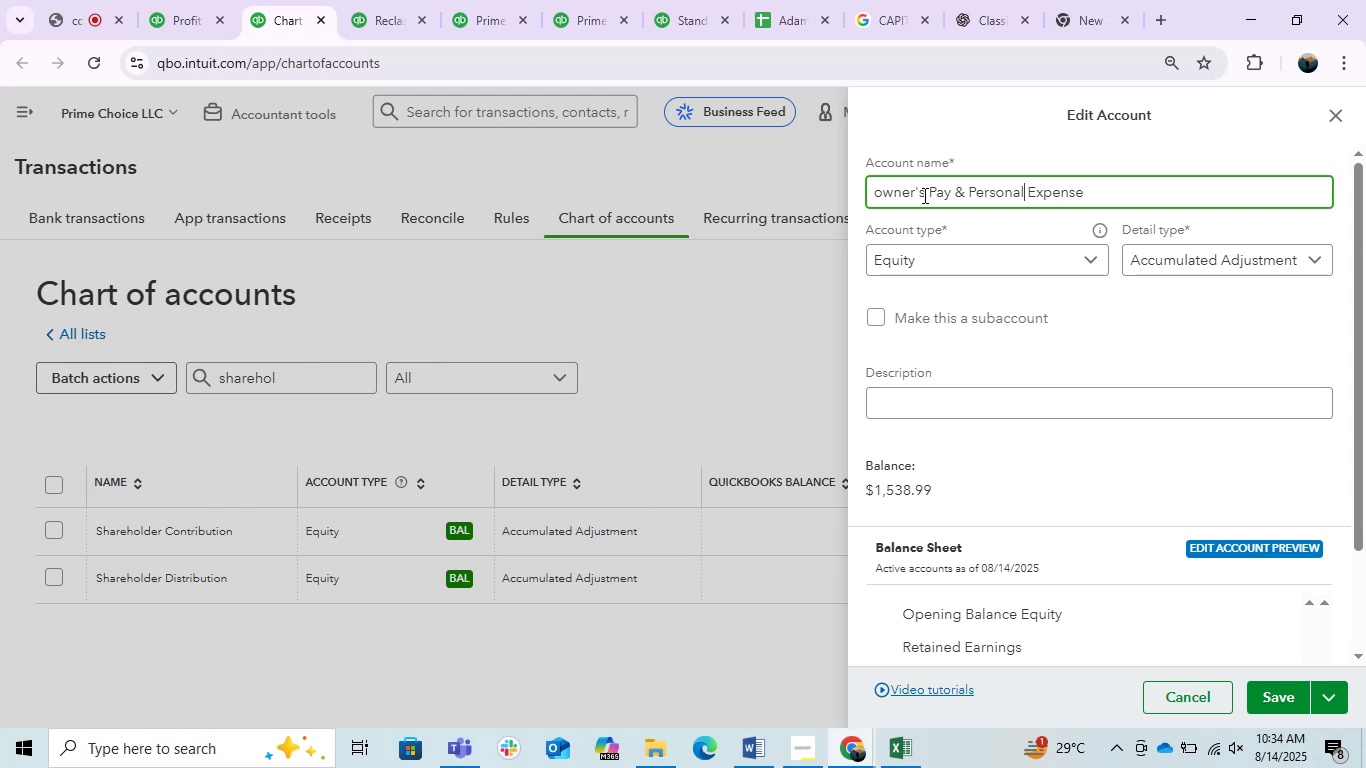 
key(ArrowLeft)
 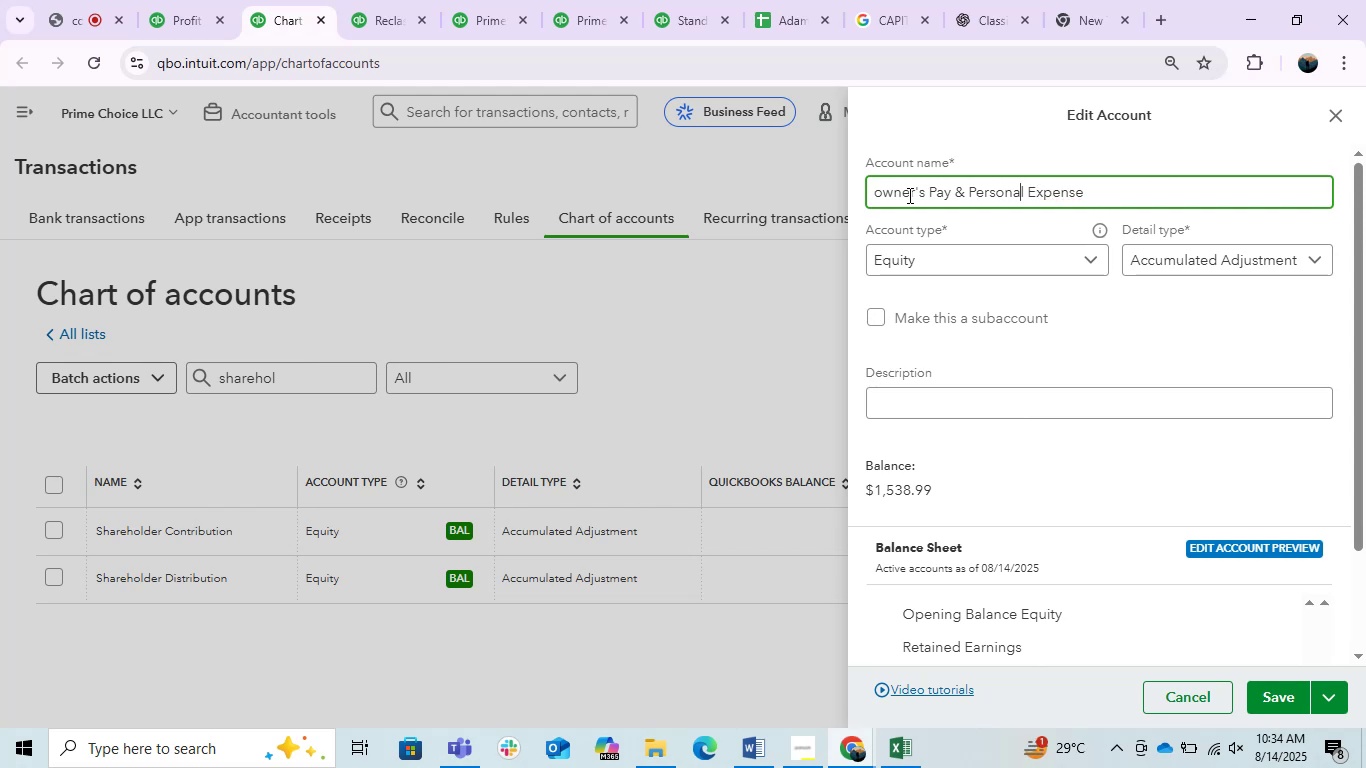 
left_click([885, 195])
 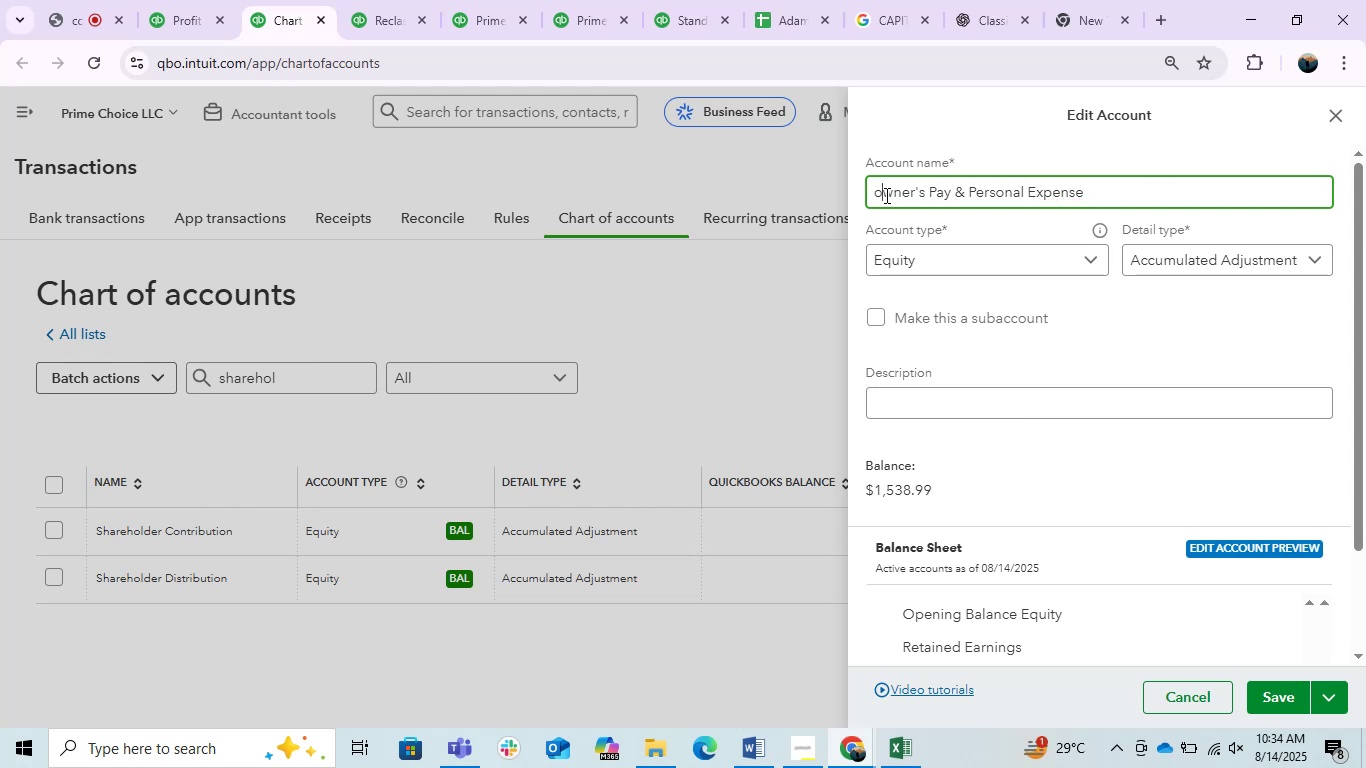 
key(Backspace)
 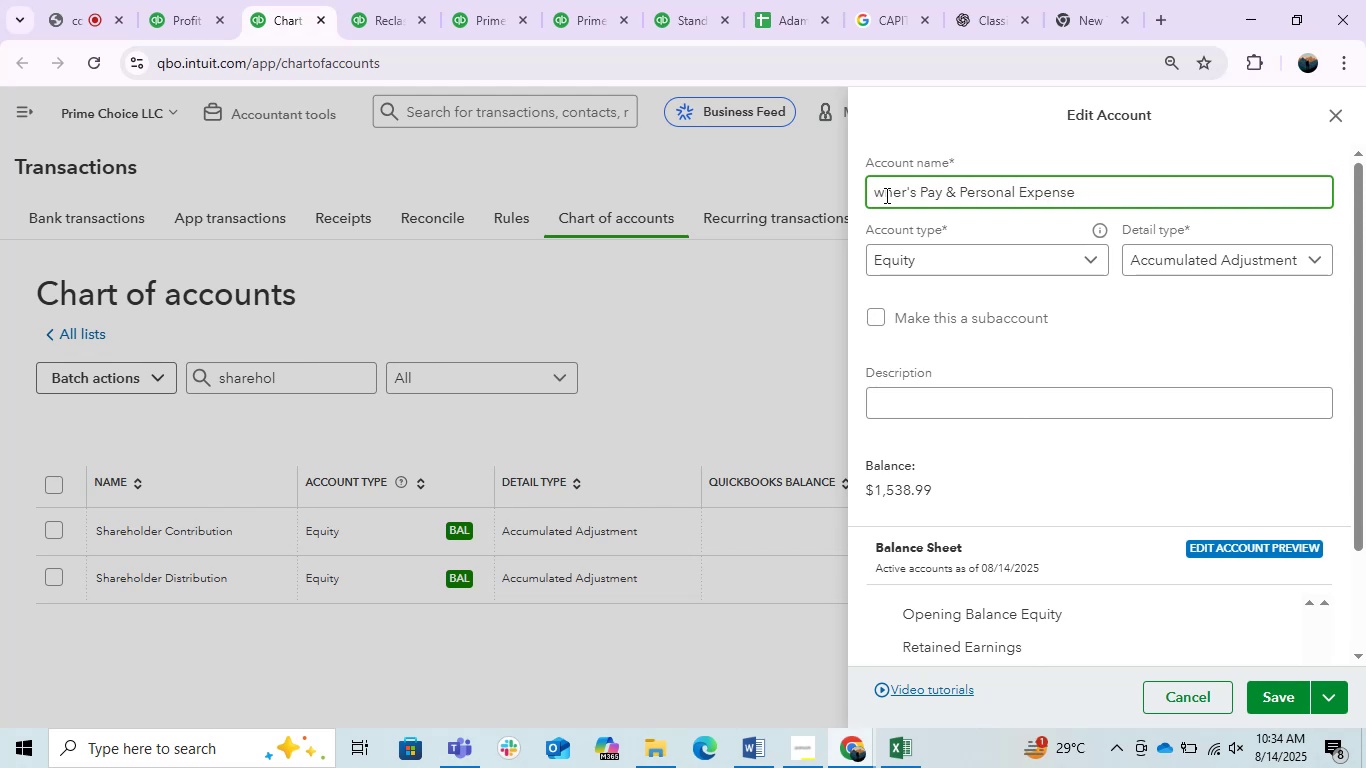 
key(Shift+O)
 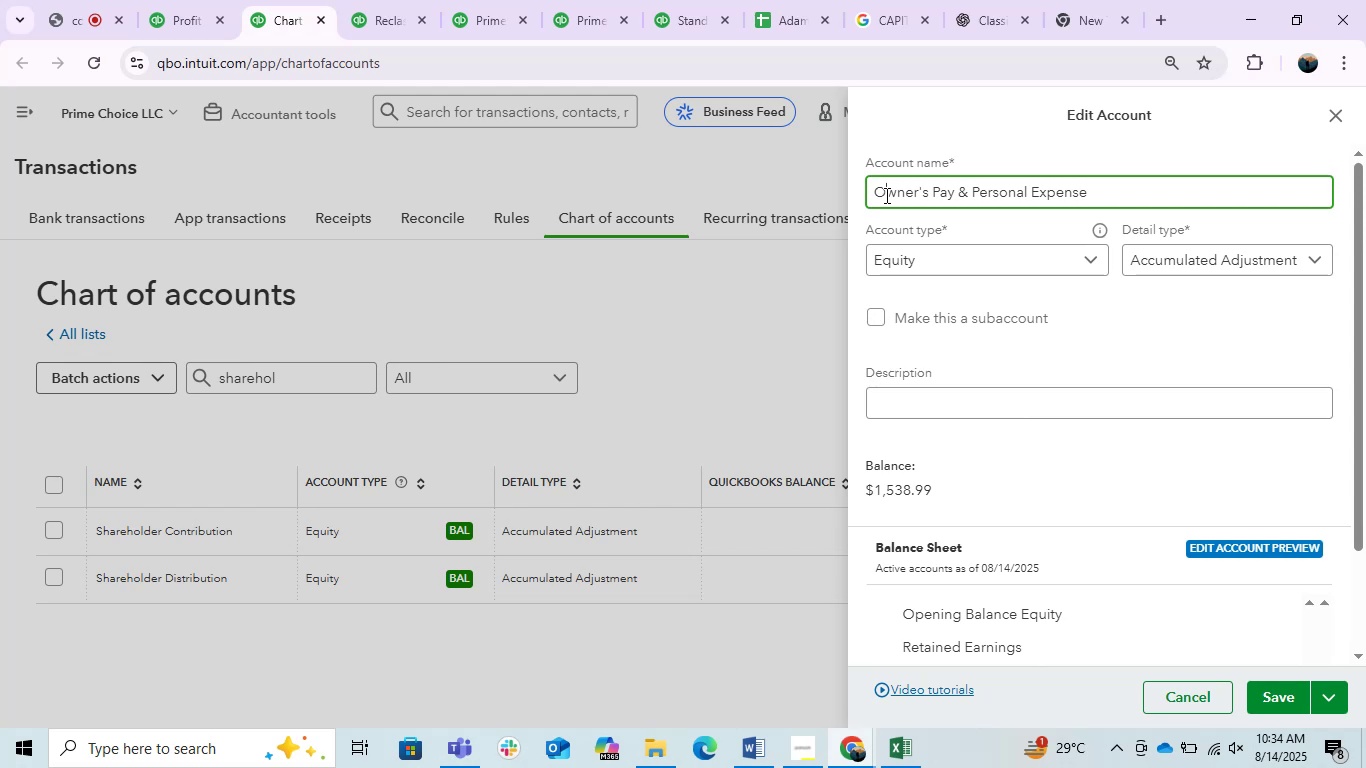 
wait(12.97)
 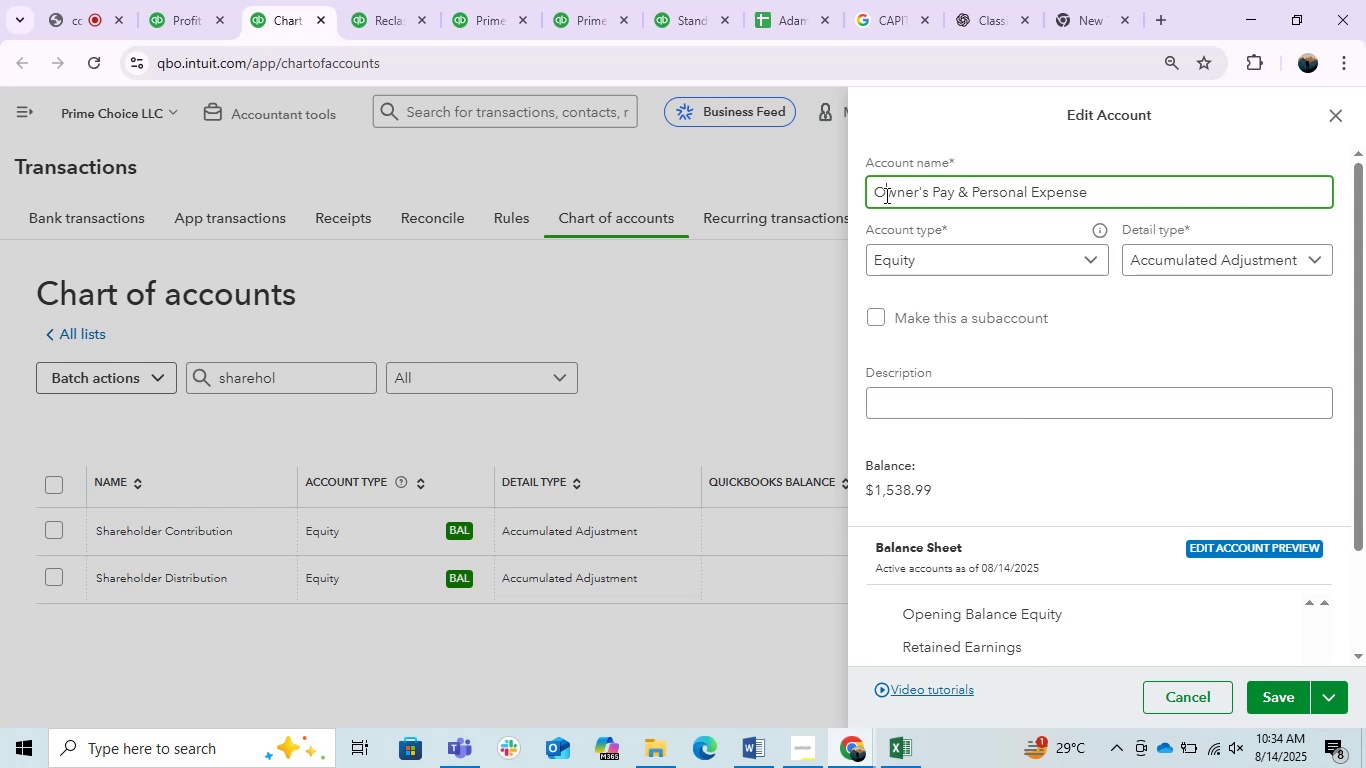 
left_click([1280, 707])
 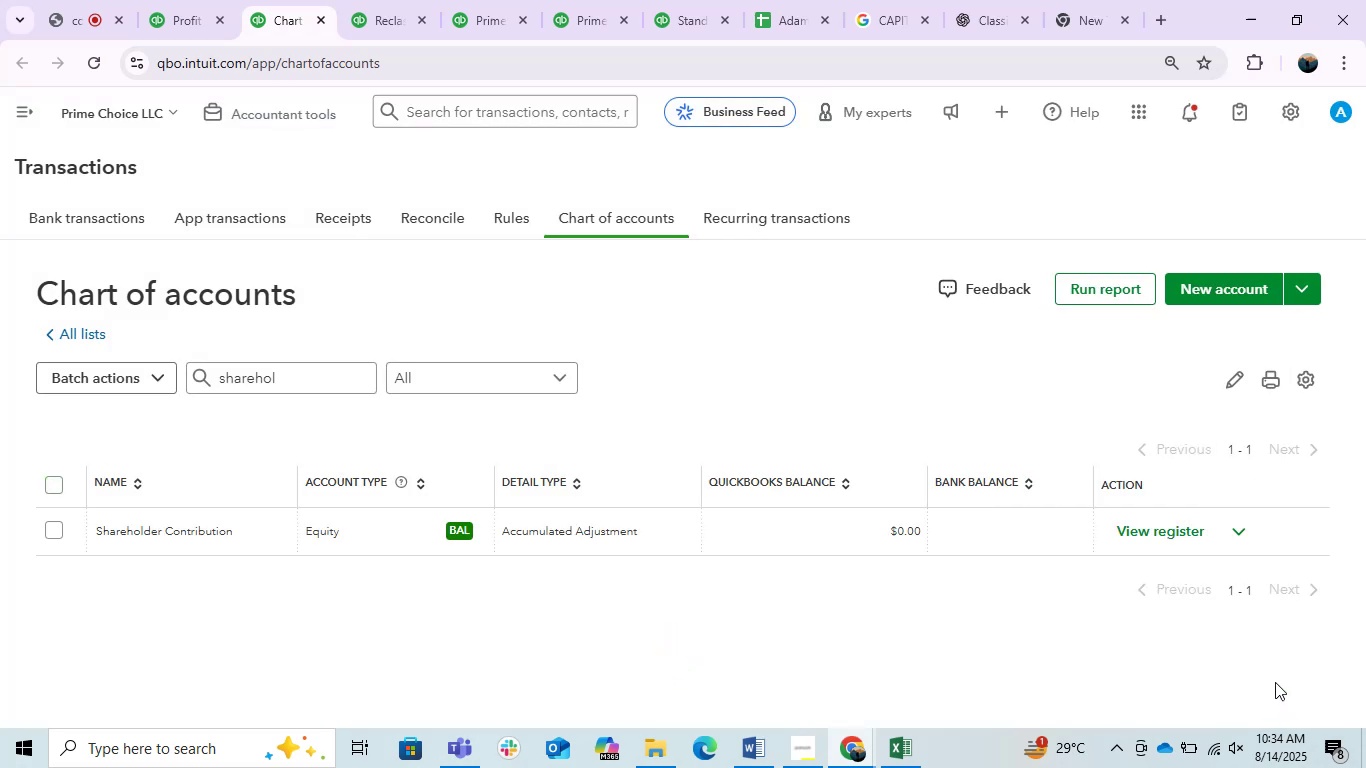 
left_click([699, 347])
 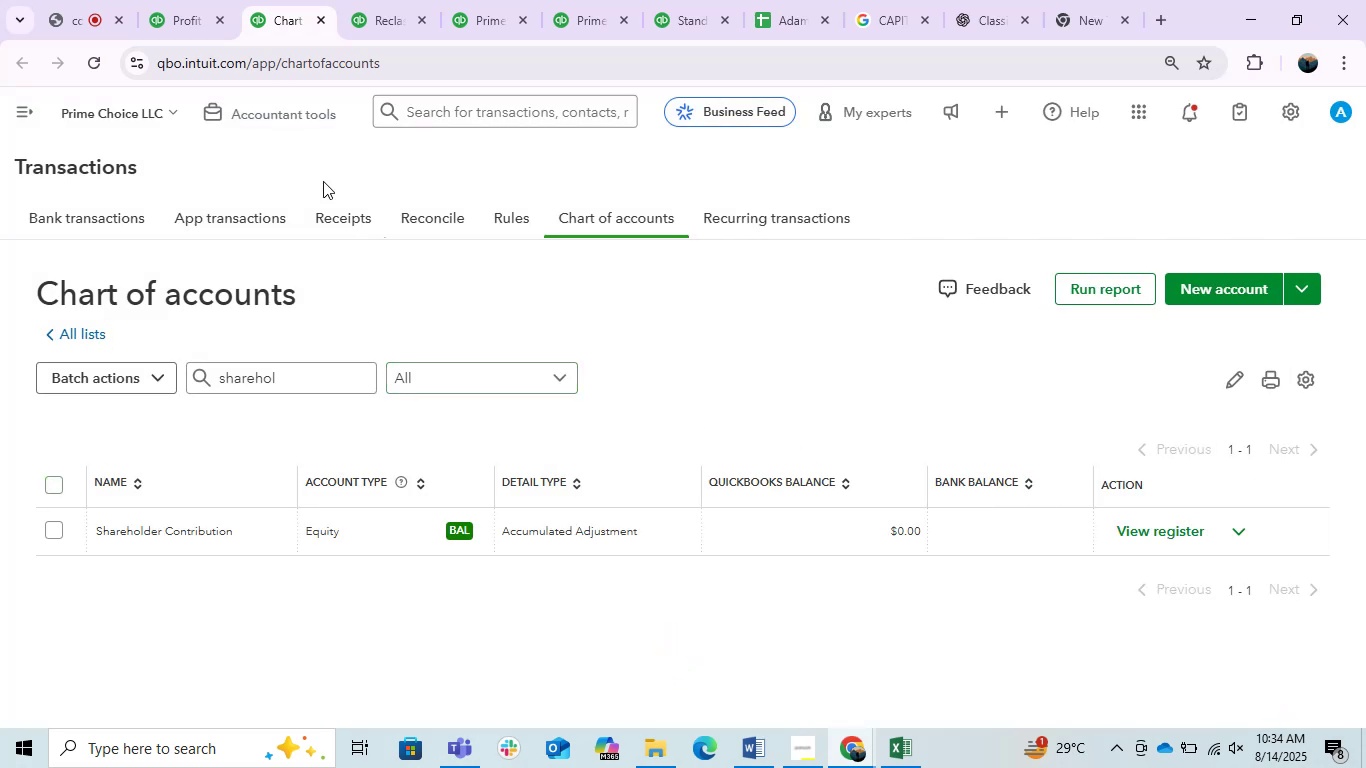 
wait(7.97)
 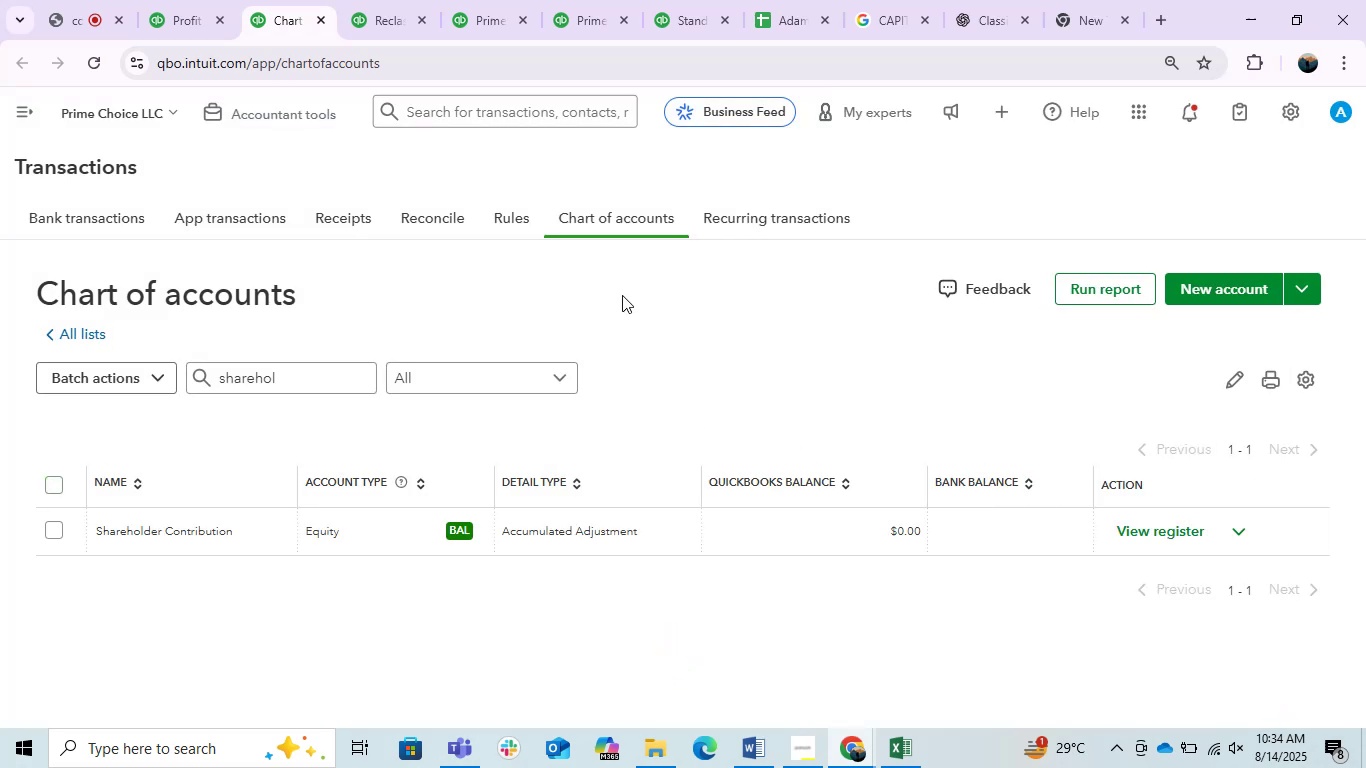 
left_click([482, 0])
 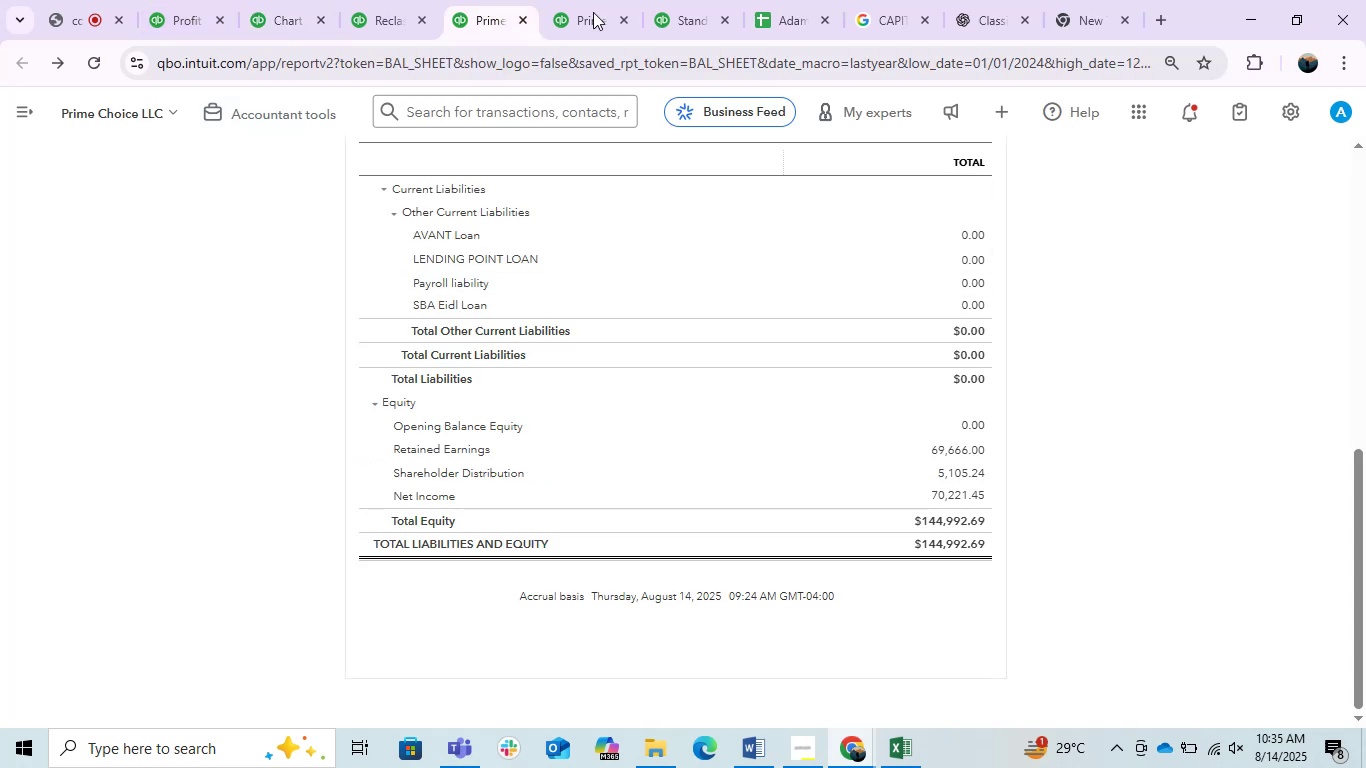 
left_click([579, 0])
 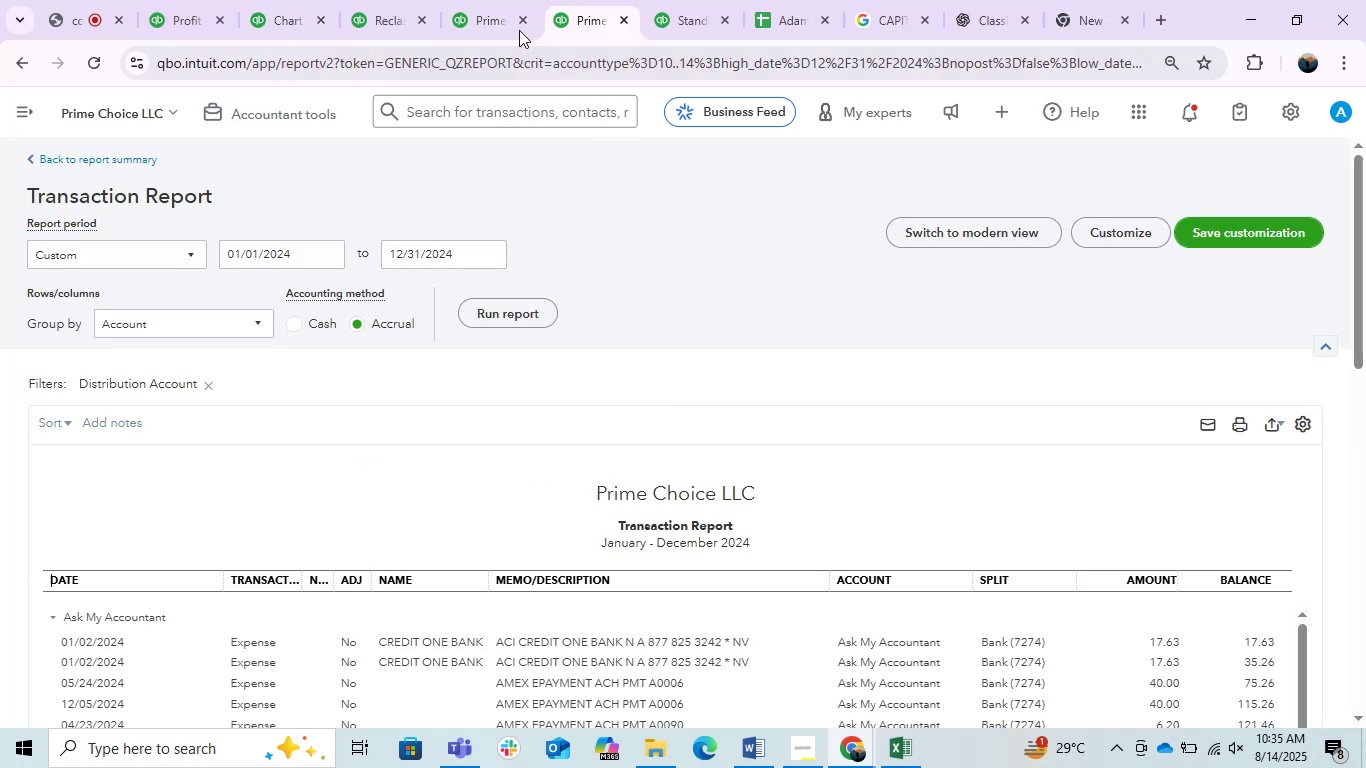 
left_click([403, 0])
 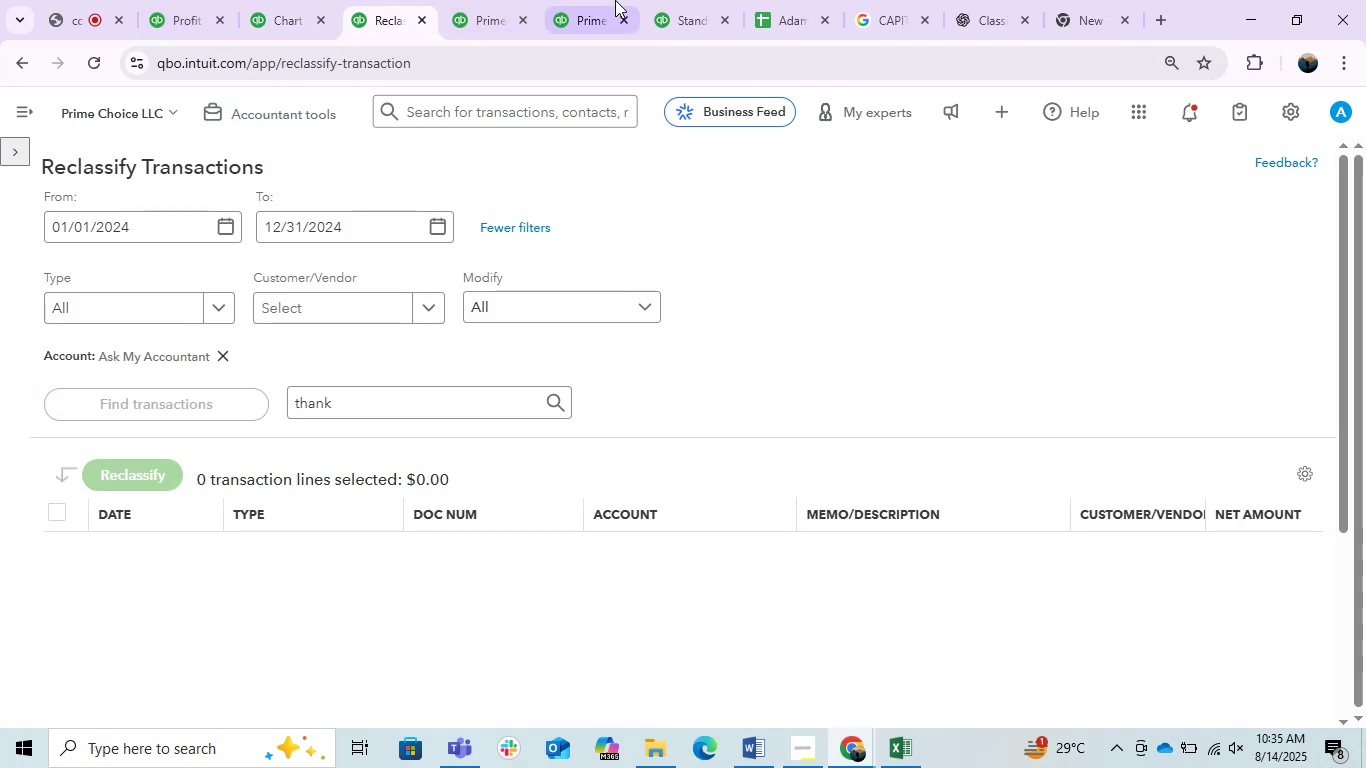 
left_click([615, 0])
 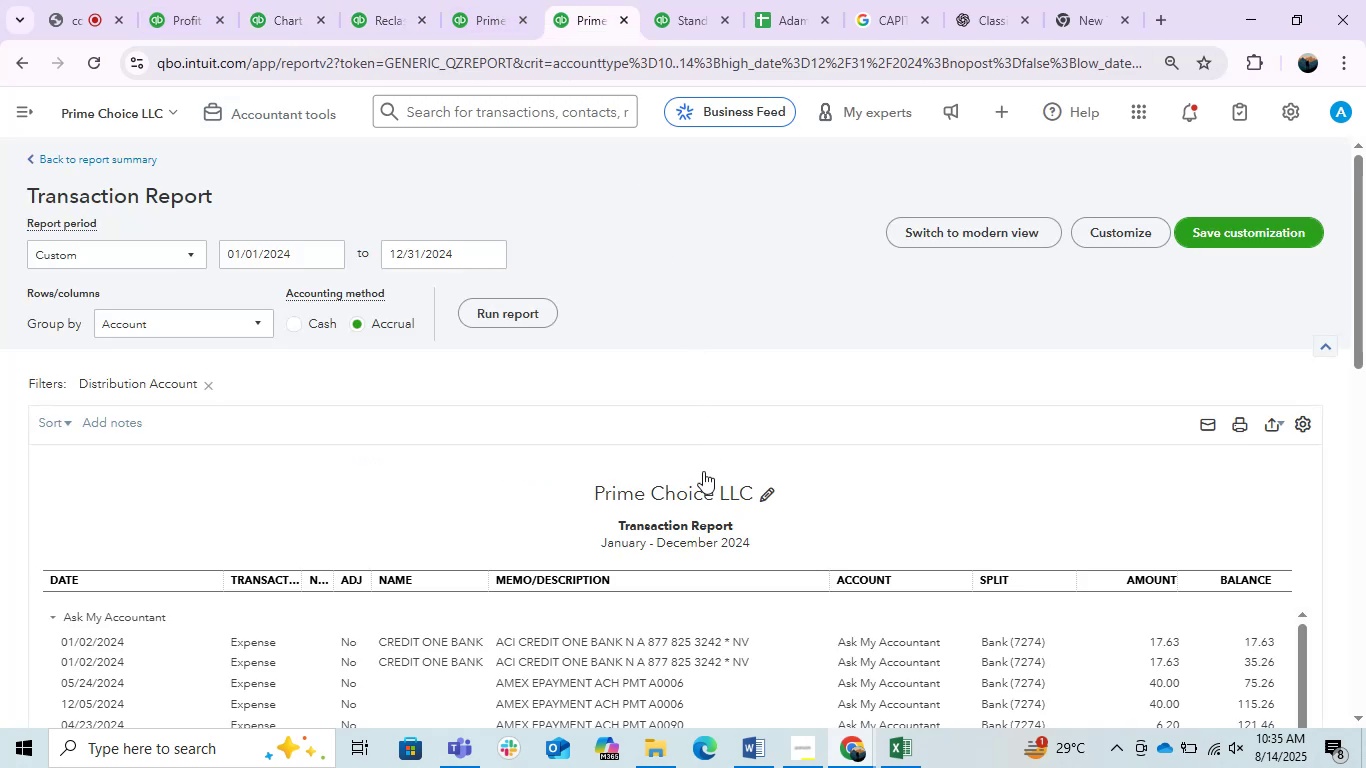 
scroll: coordinate [699, 484], scroll_direction: down, amount: 2.0
 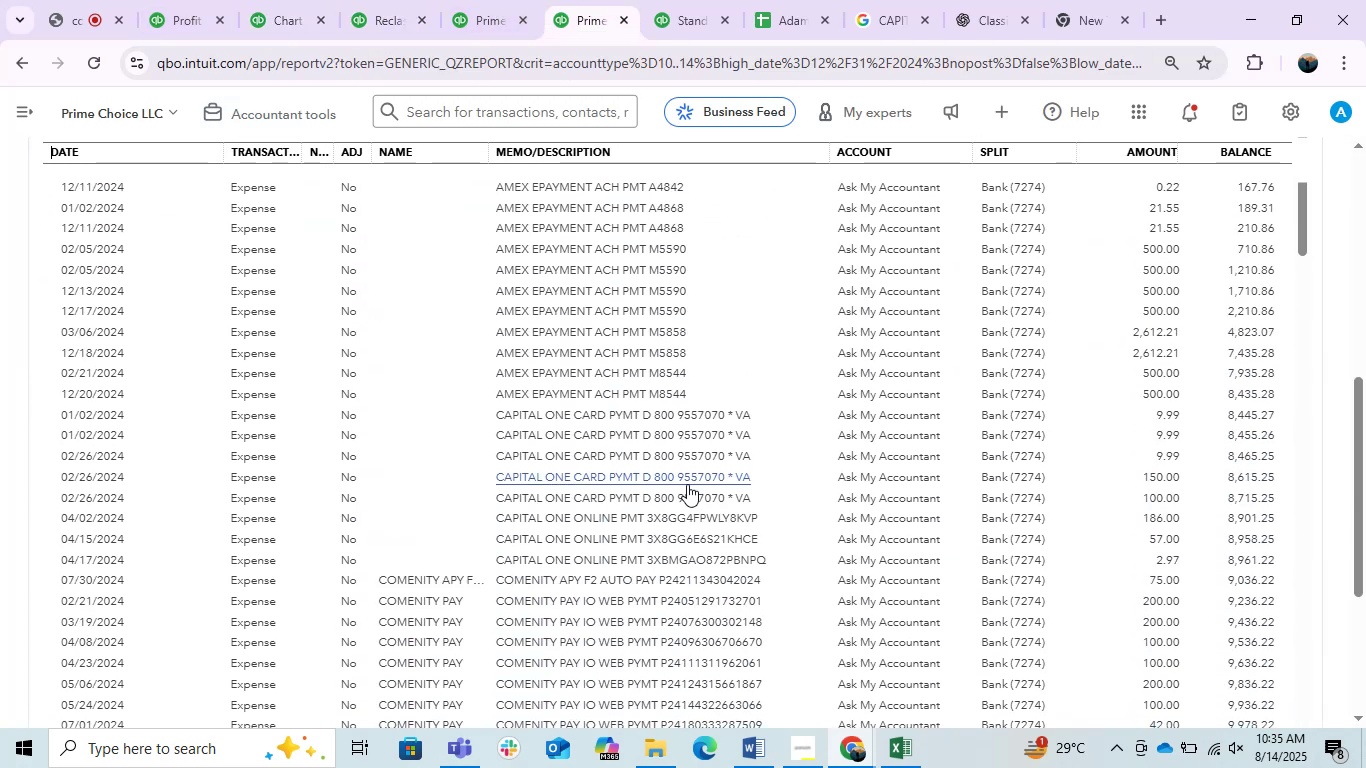 
scroll: coordinate [679, 504], scroll_direction: up, amount: 5.0
 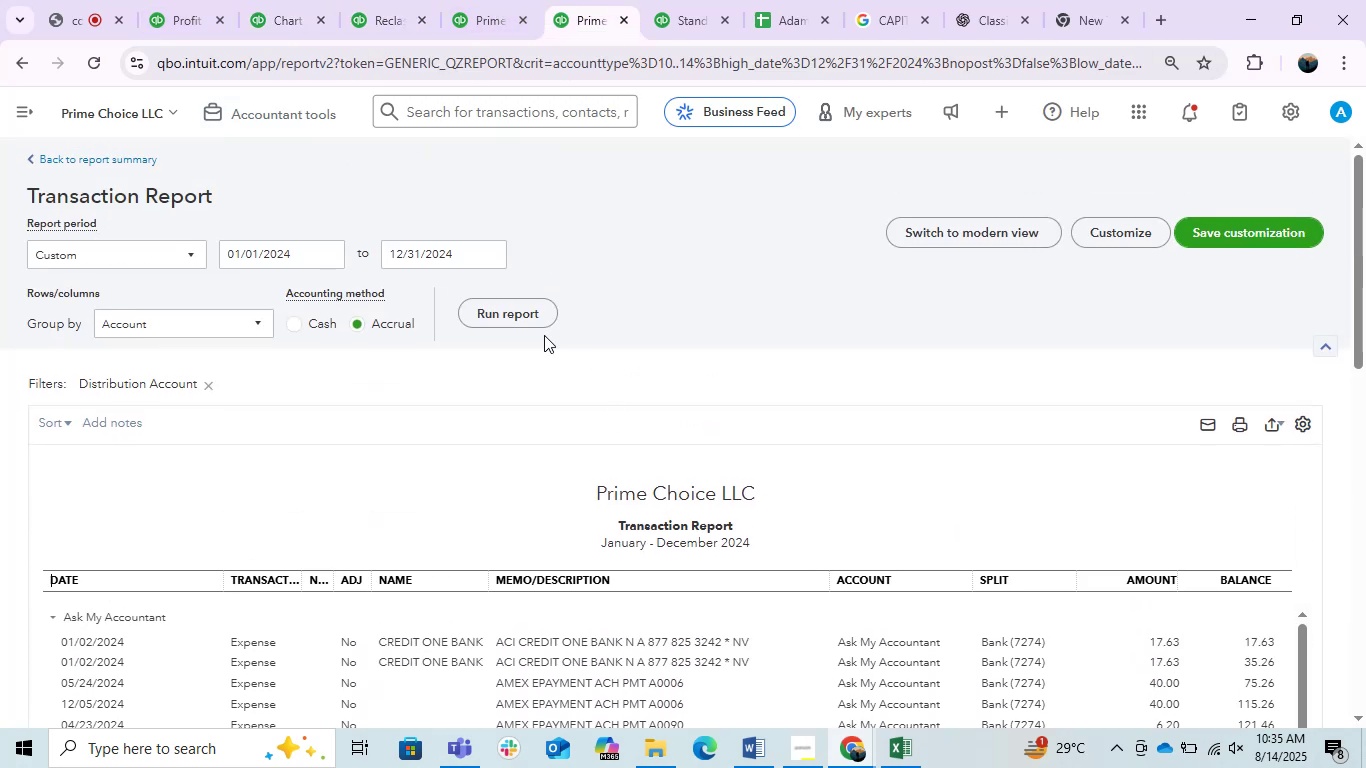 
left_click([531, 323])
 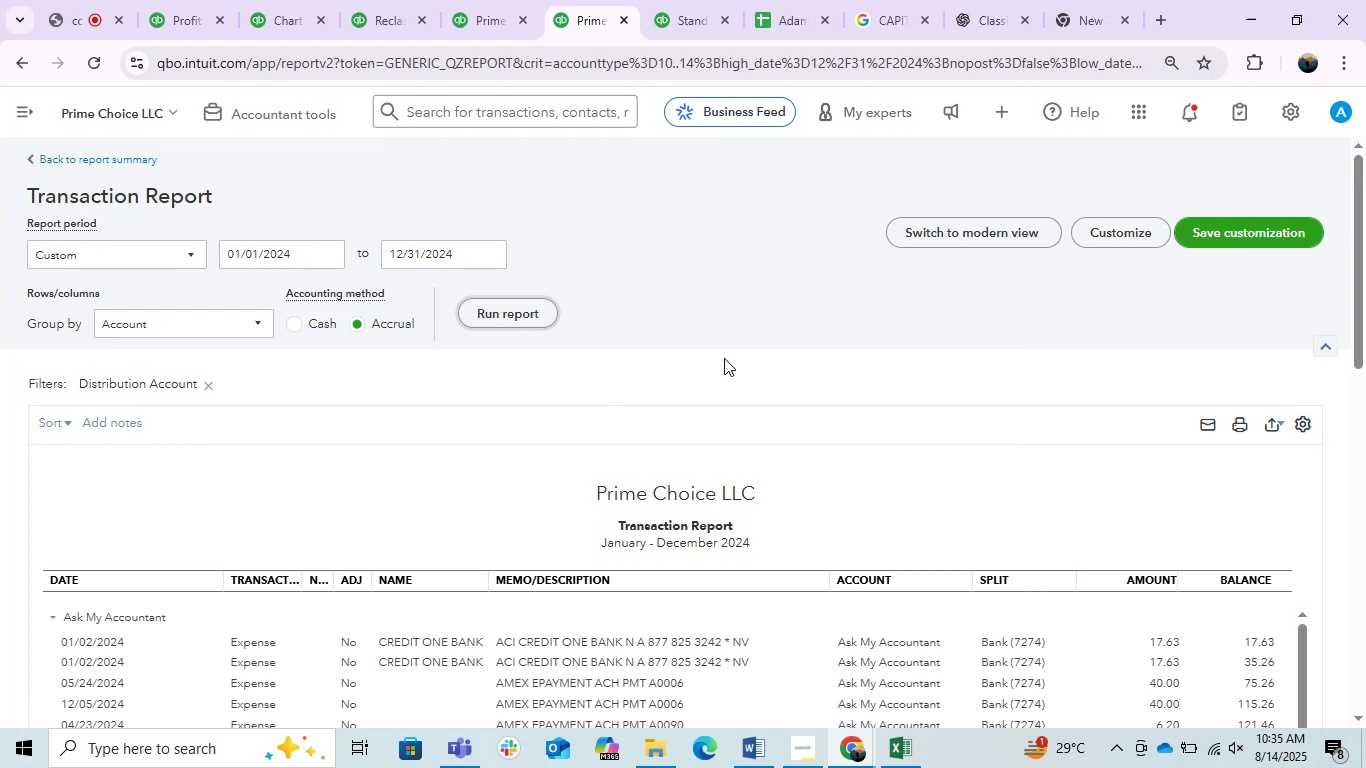 
scroll: coordinate [793, 402], scroll_direction: down, amount: 11.0
 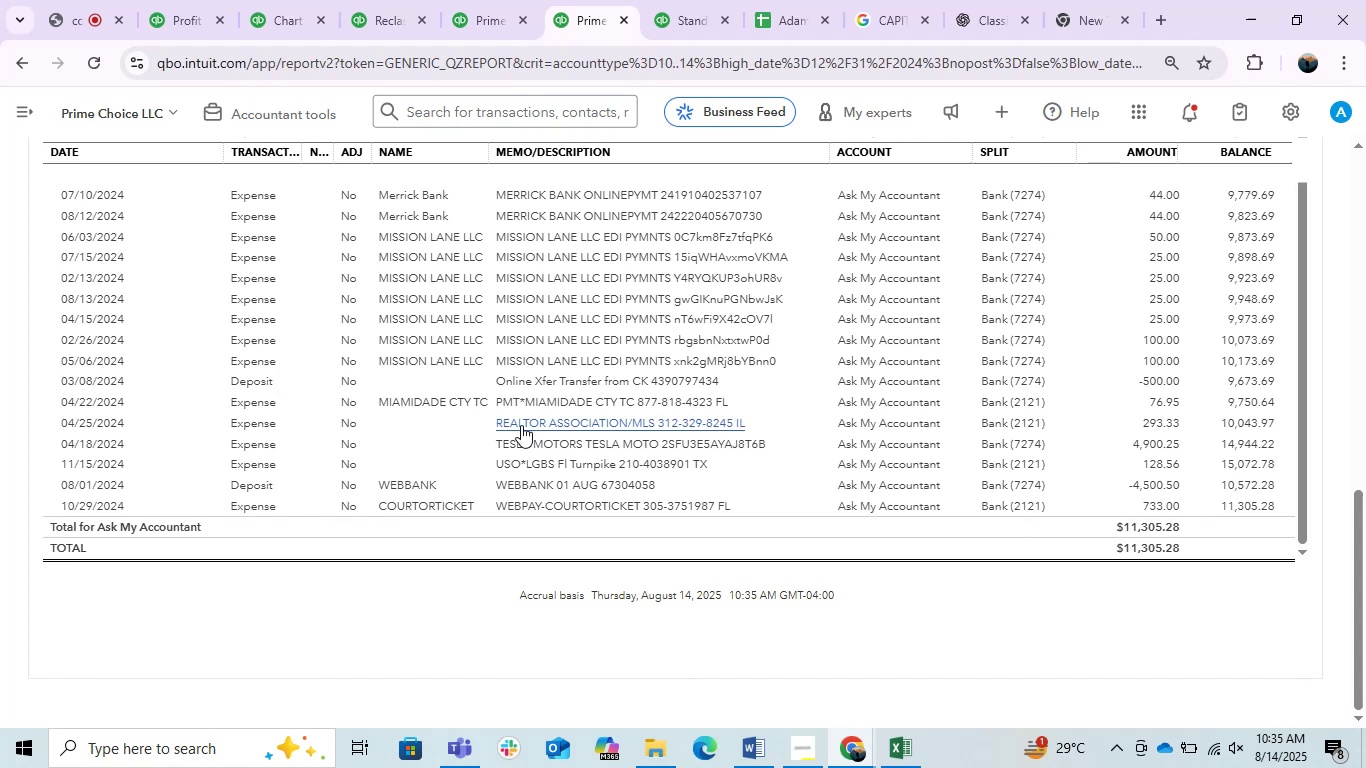 
wait(16.42)
 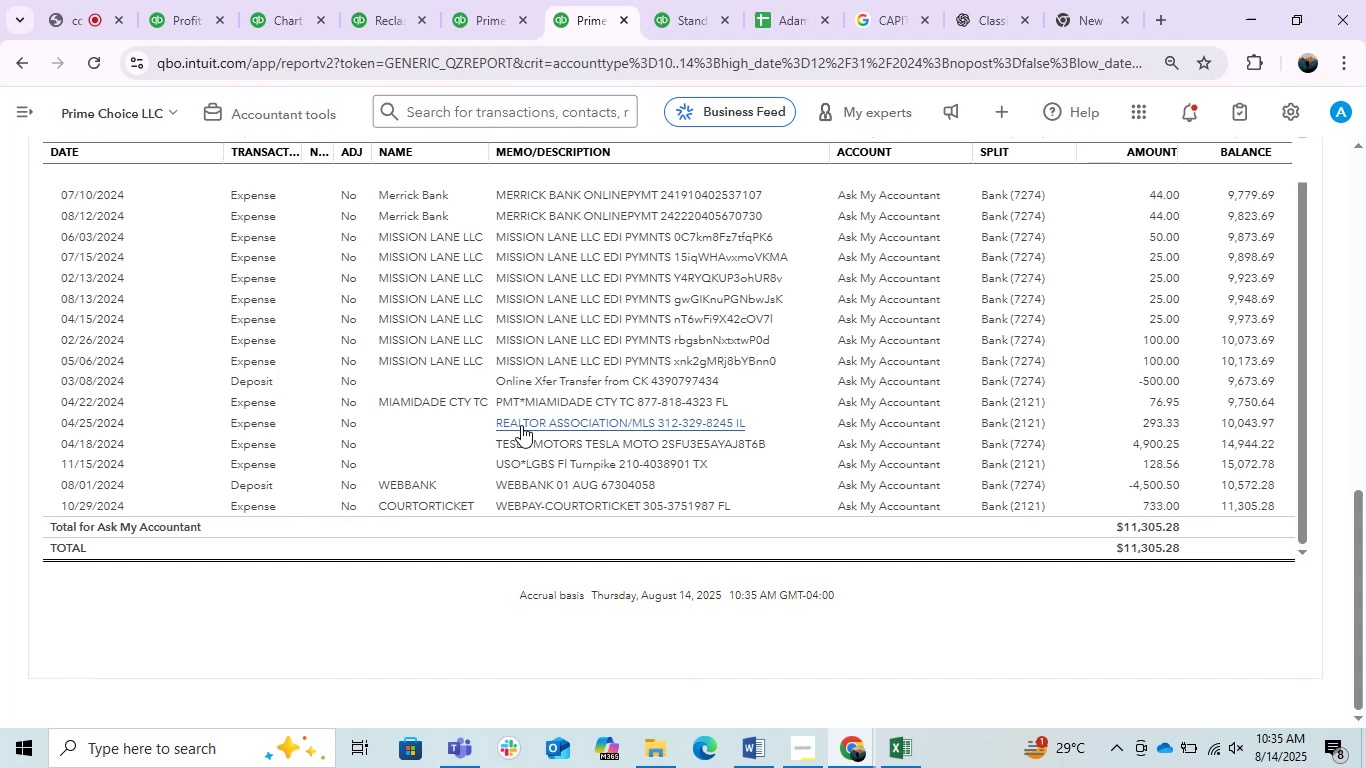 
left_click([388, 15])
 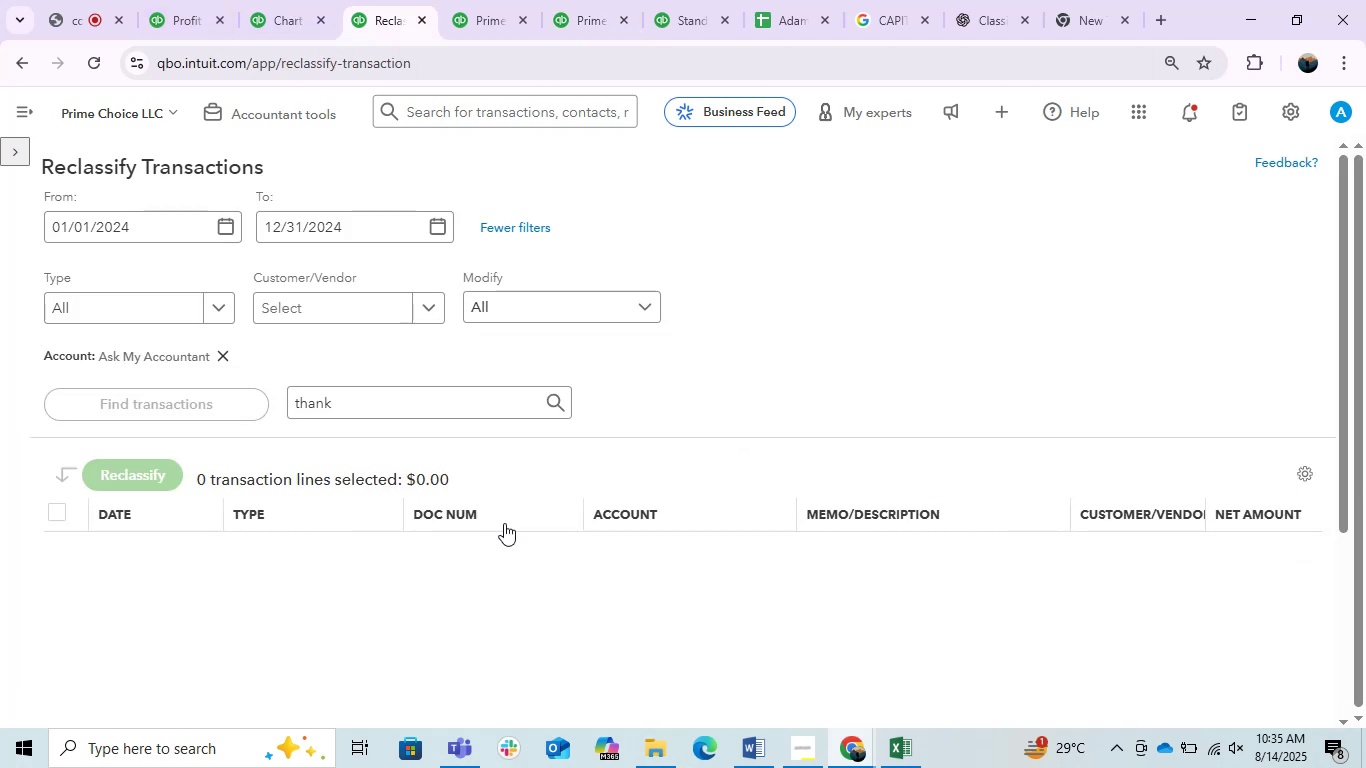 
scroll: coordinate [495, 553], scroll_direction: up, amount: 3.0
 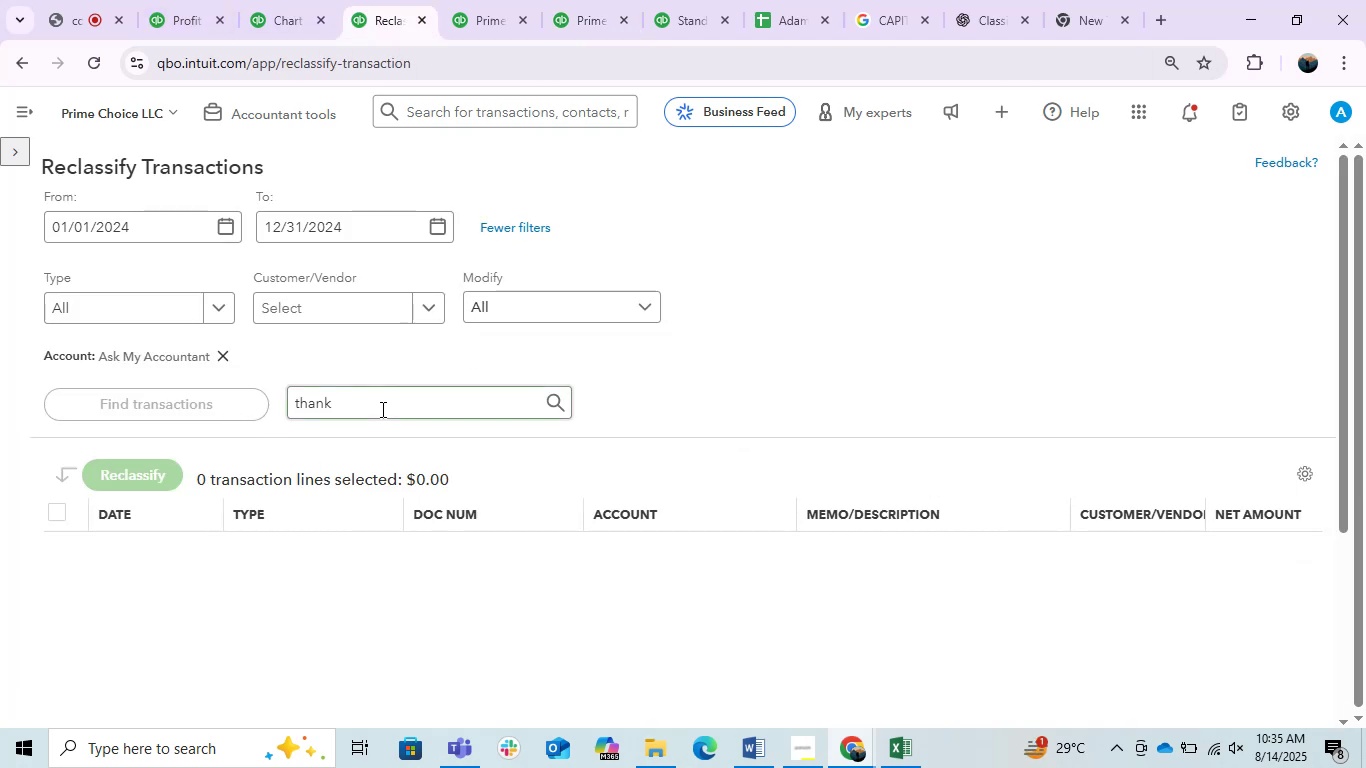 
double_click([381, 409])
 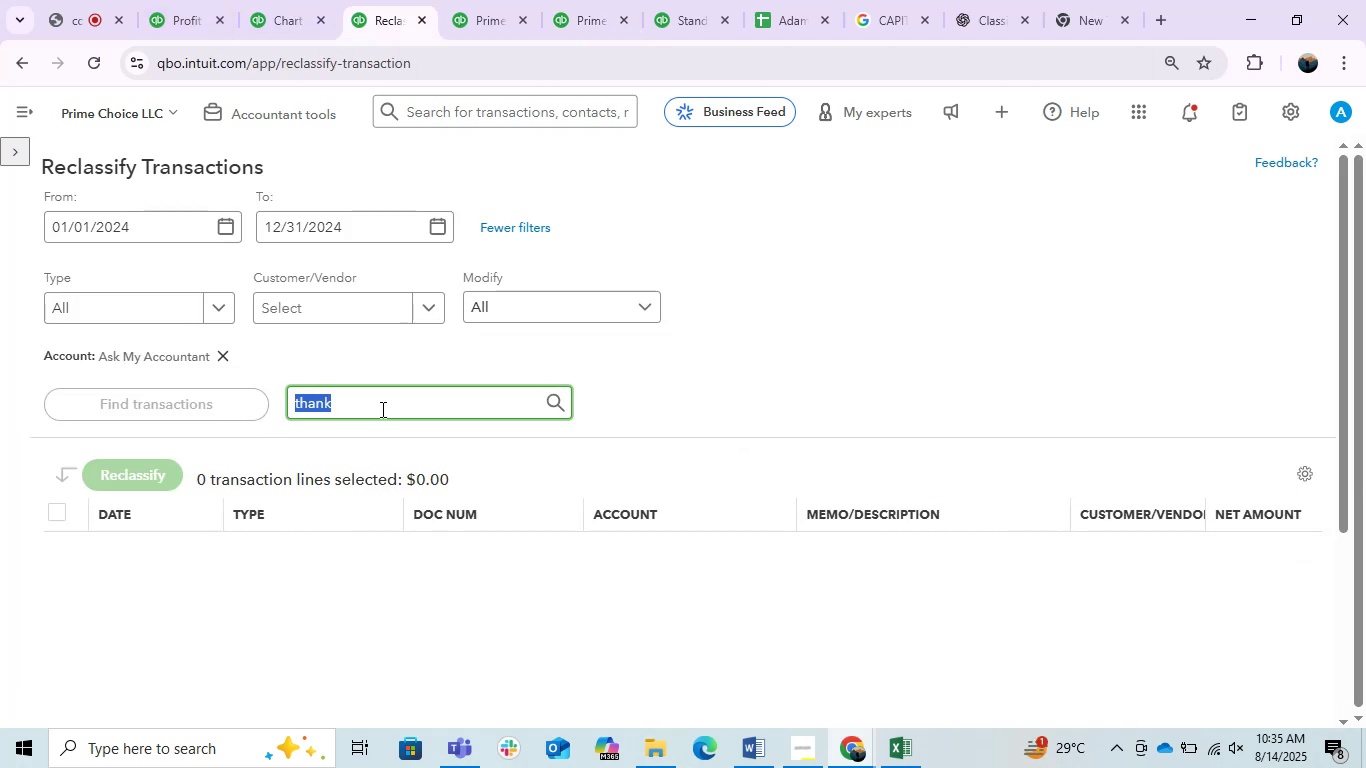 
type(real)
 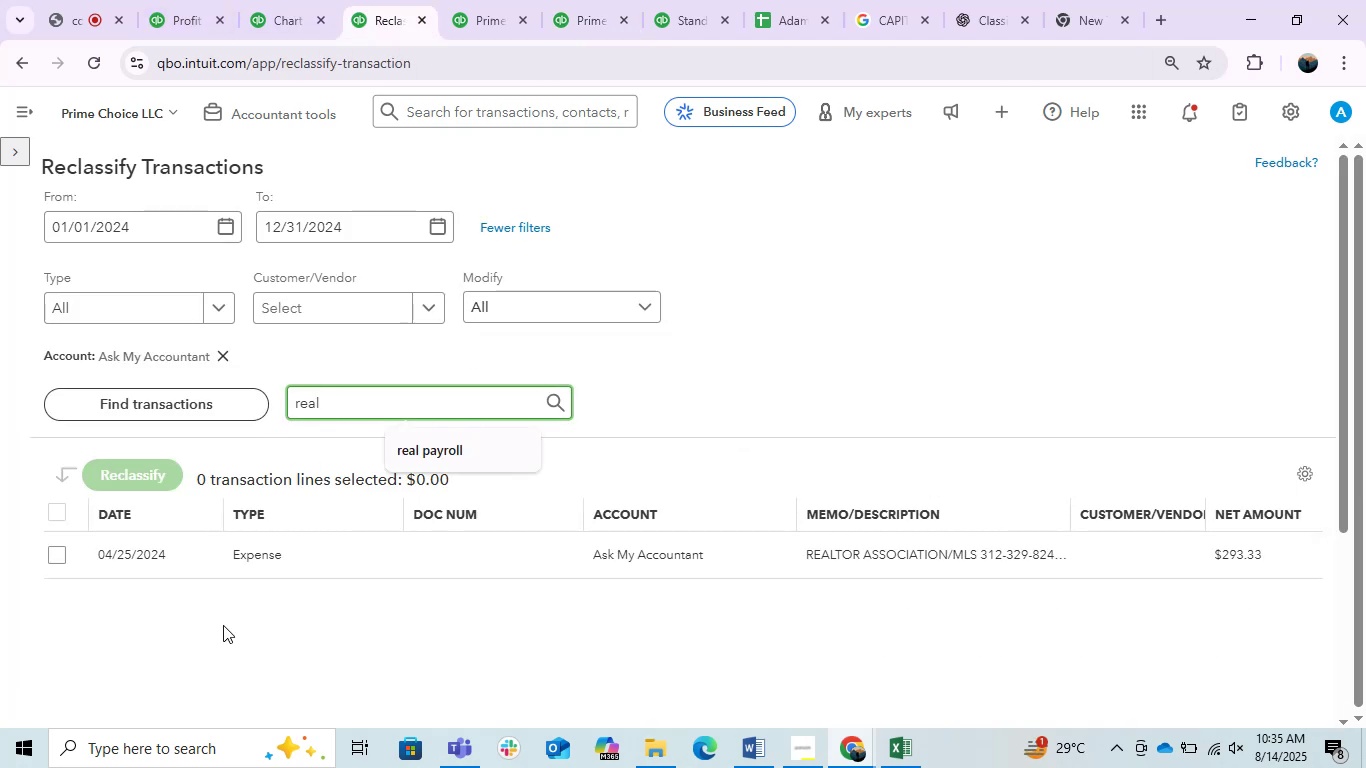 
left_click([58, 539])
 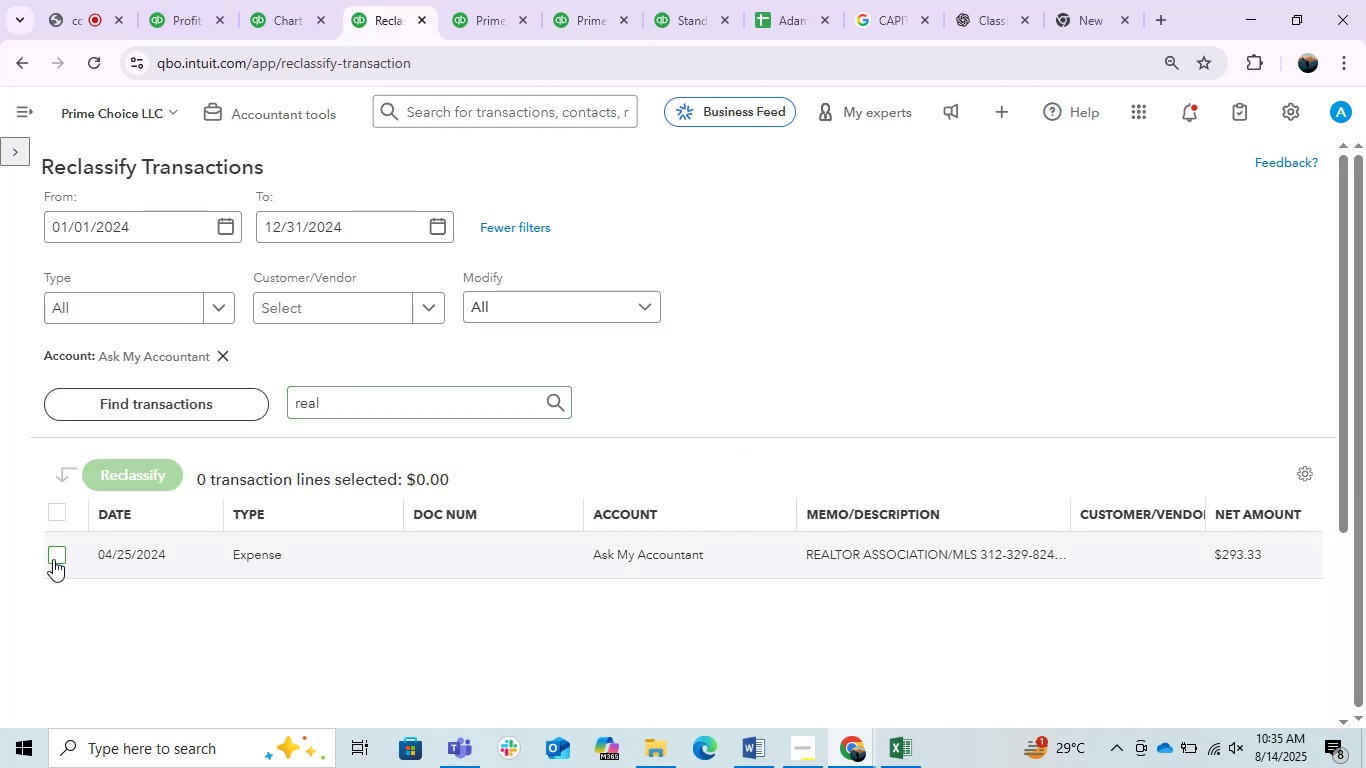 
left_click([53, 559])
 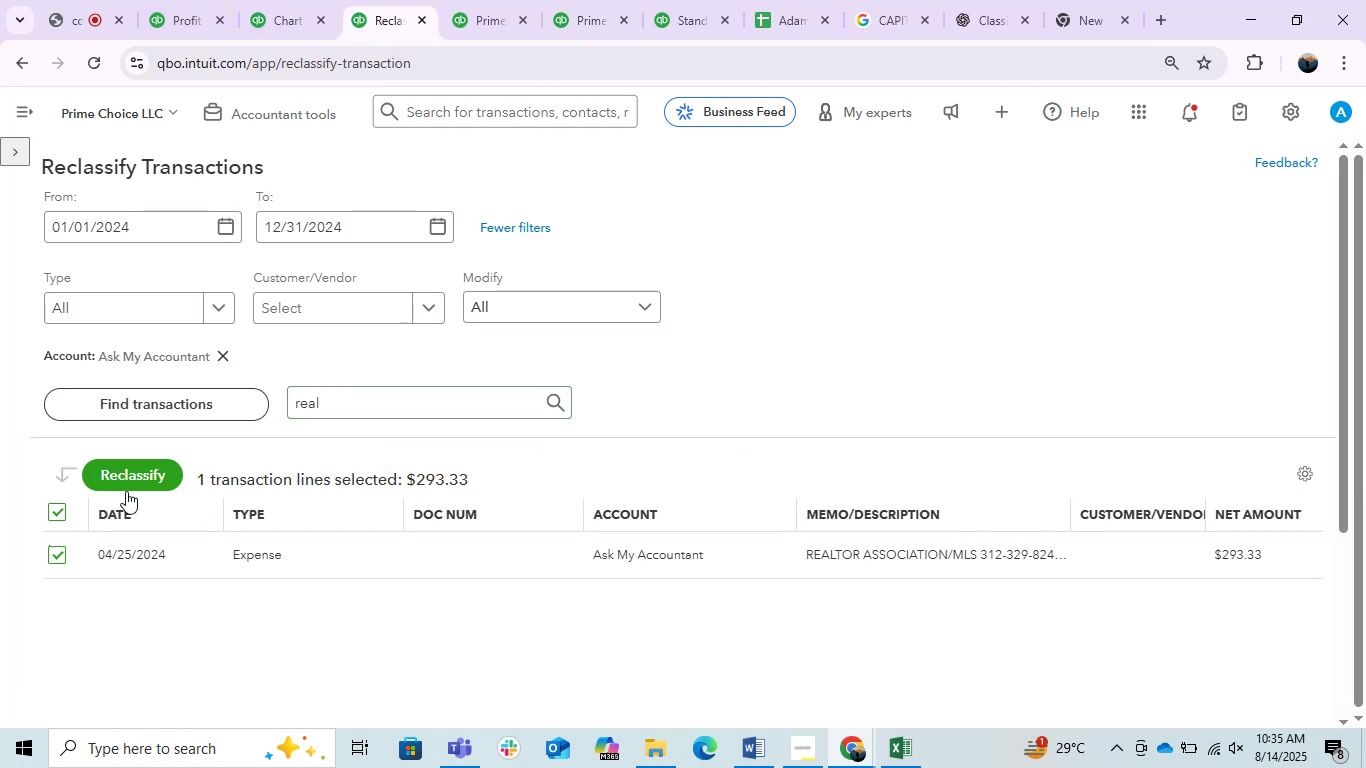 
left_click([126, 491])
 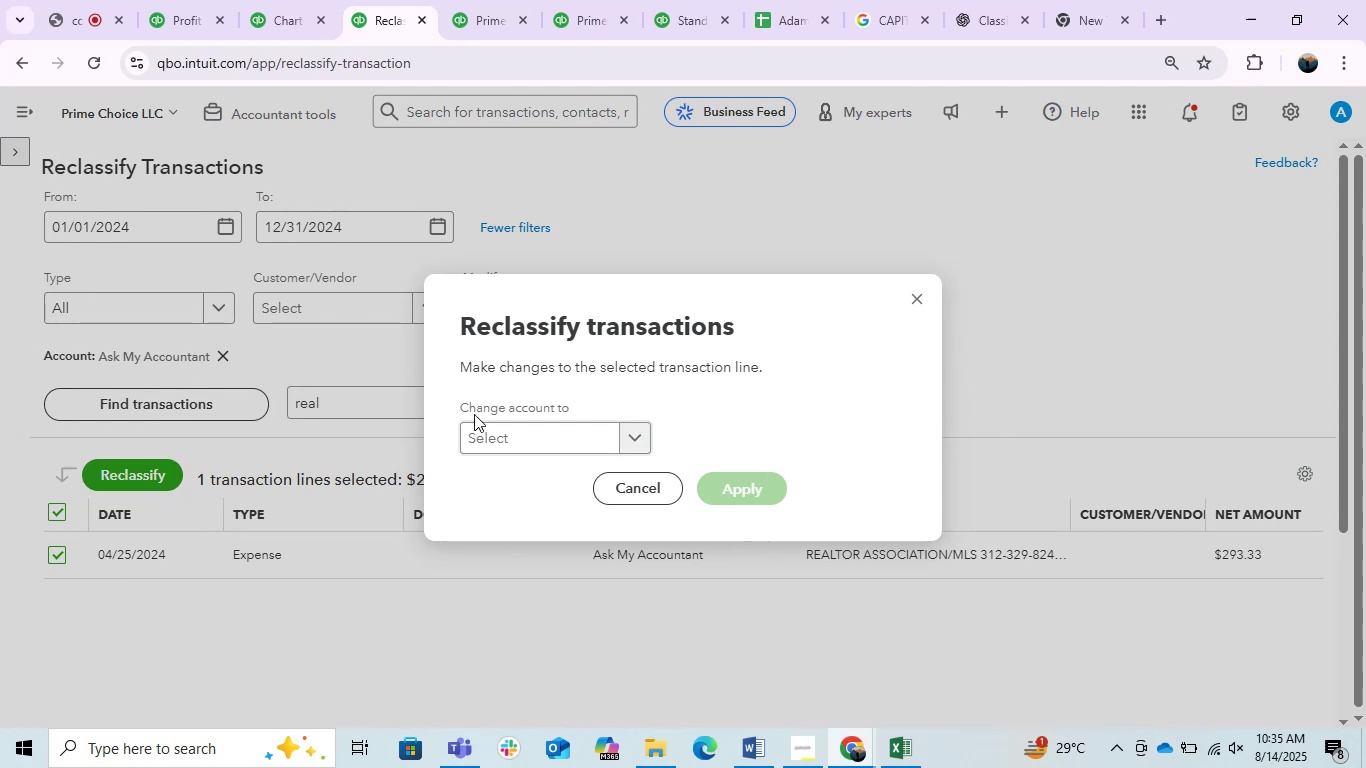 
left_click([494, 432])
 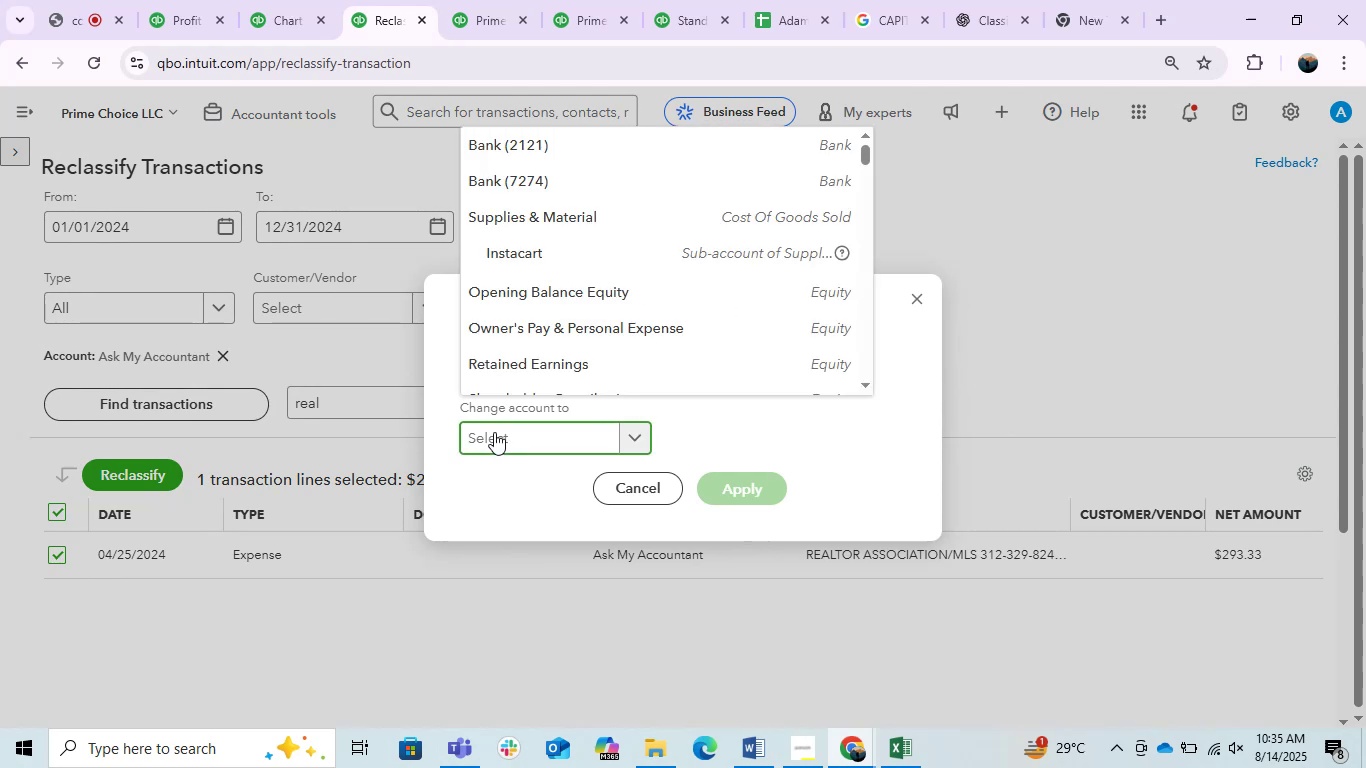 
type(taxc)
key(Backspace)
 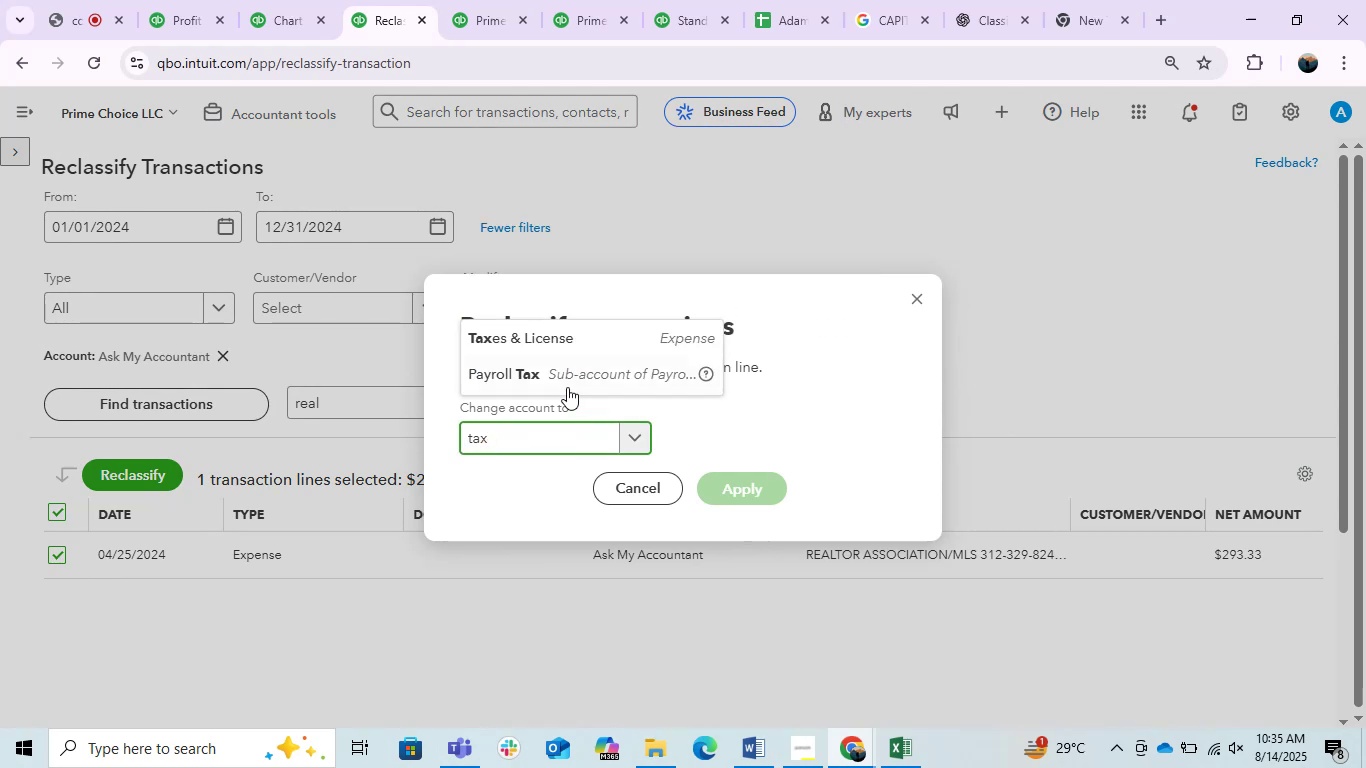 
left_click([552, 334])
 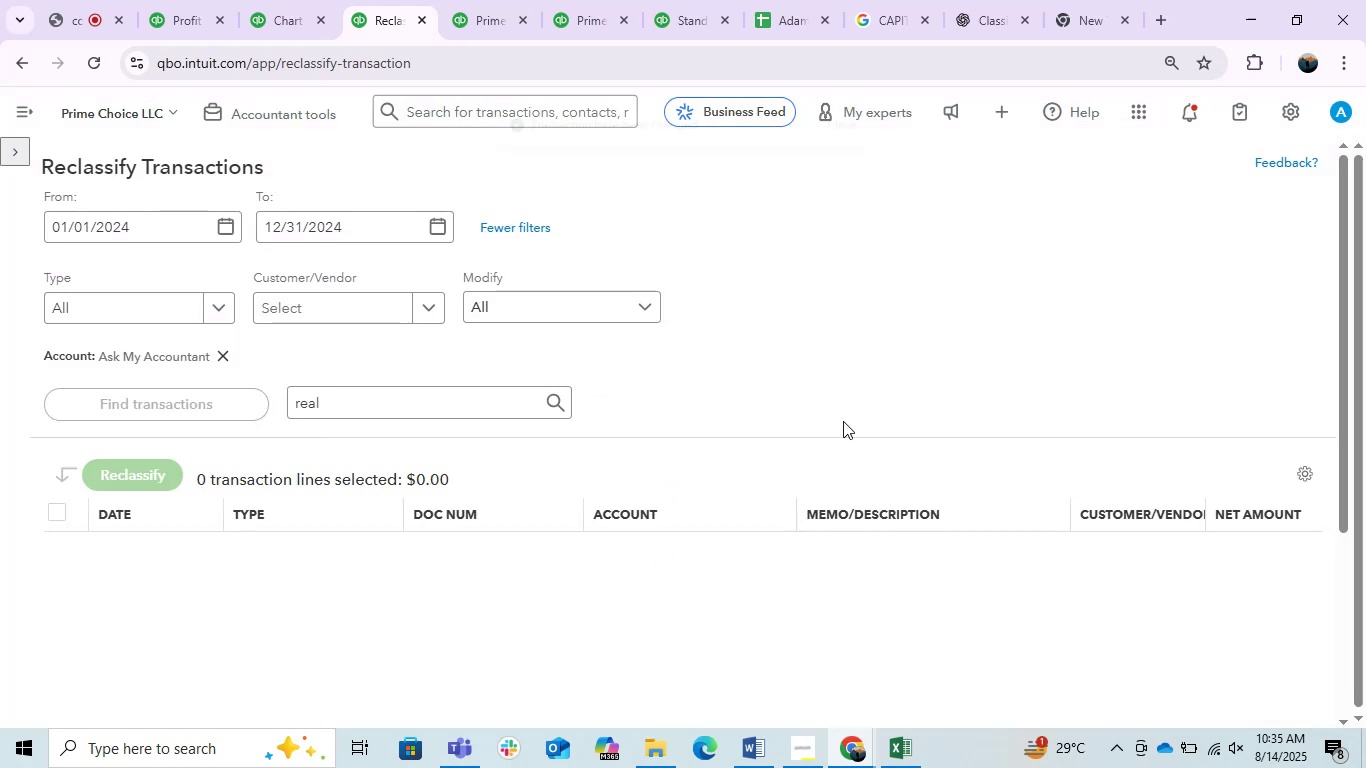 
left_click([575, 0])
 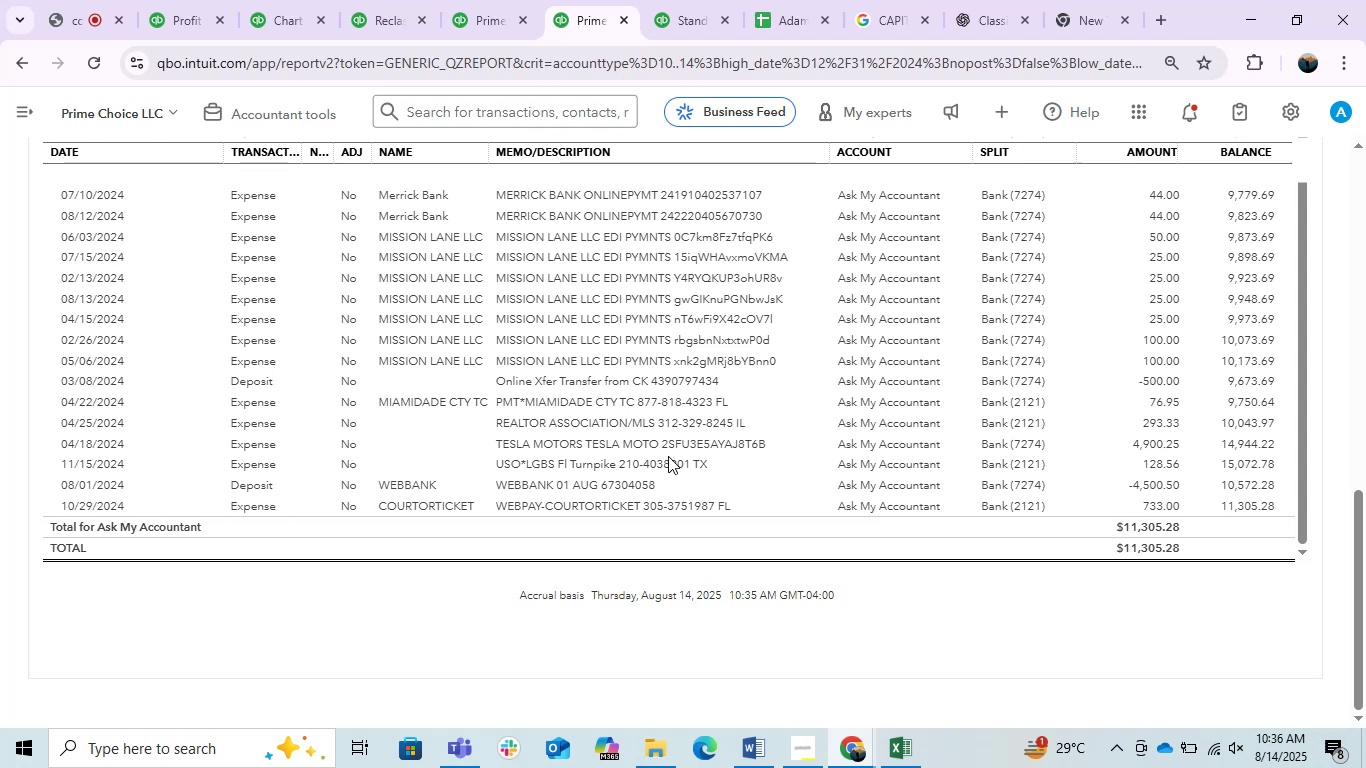 
wait(15.33)
 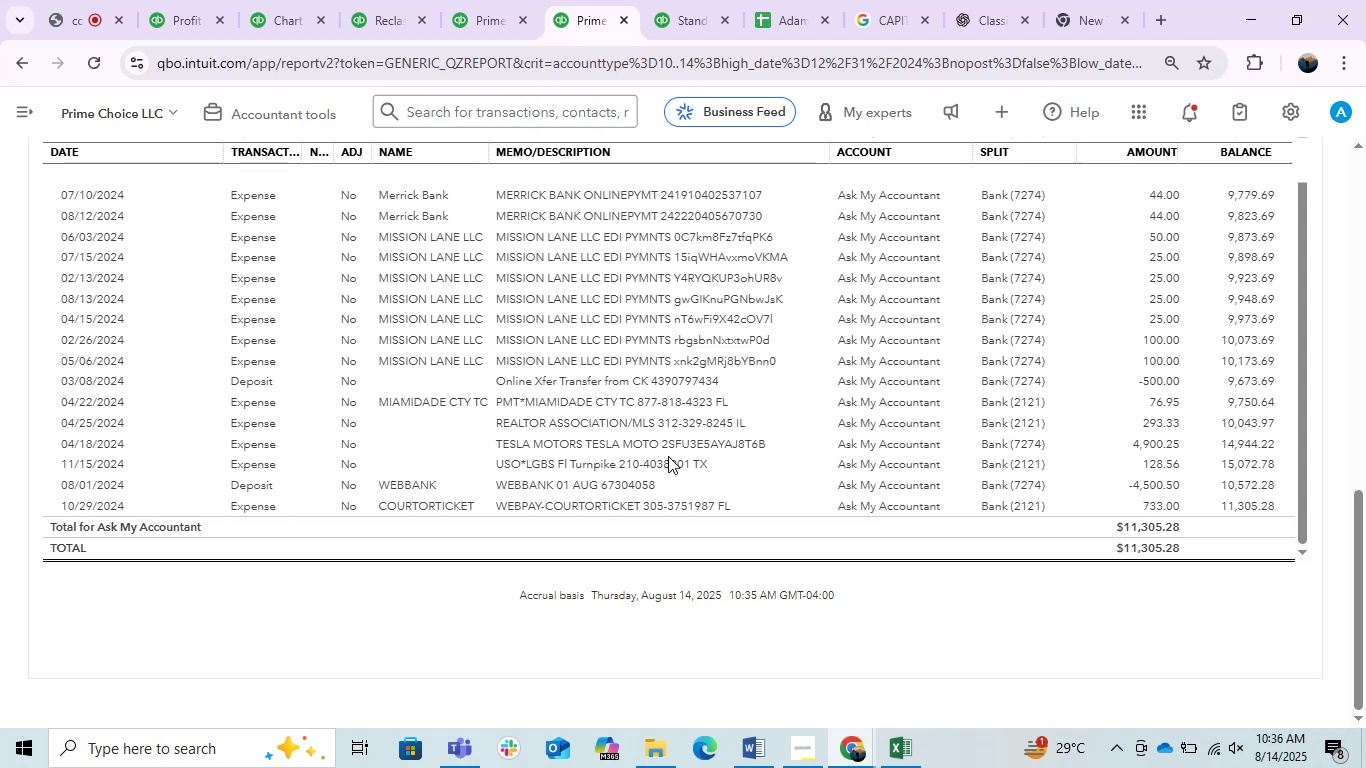 
left_click([389, 0])
 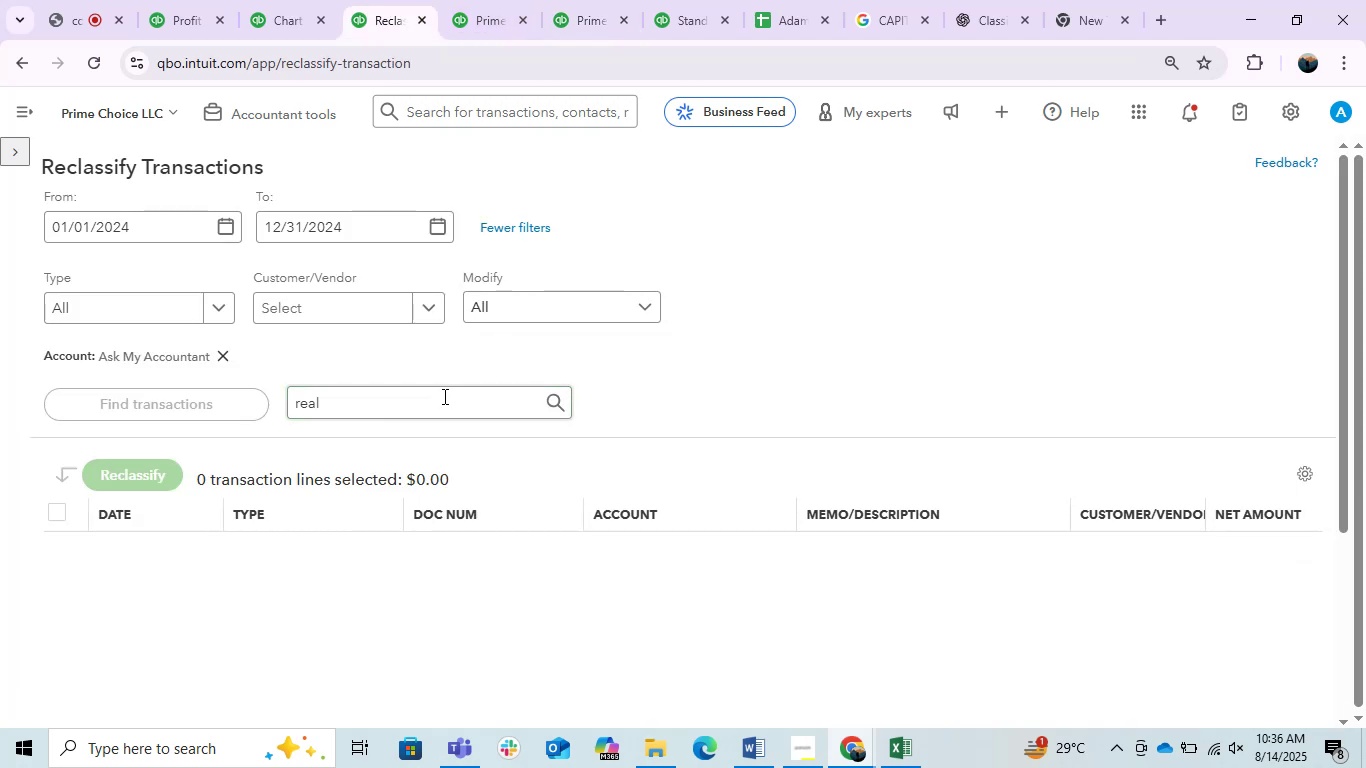 
double_click([432, 396])
 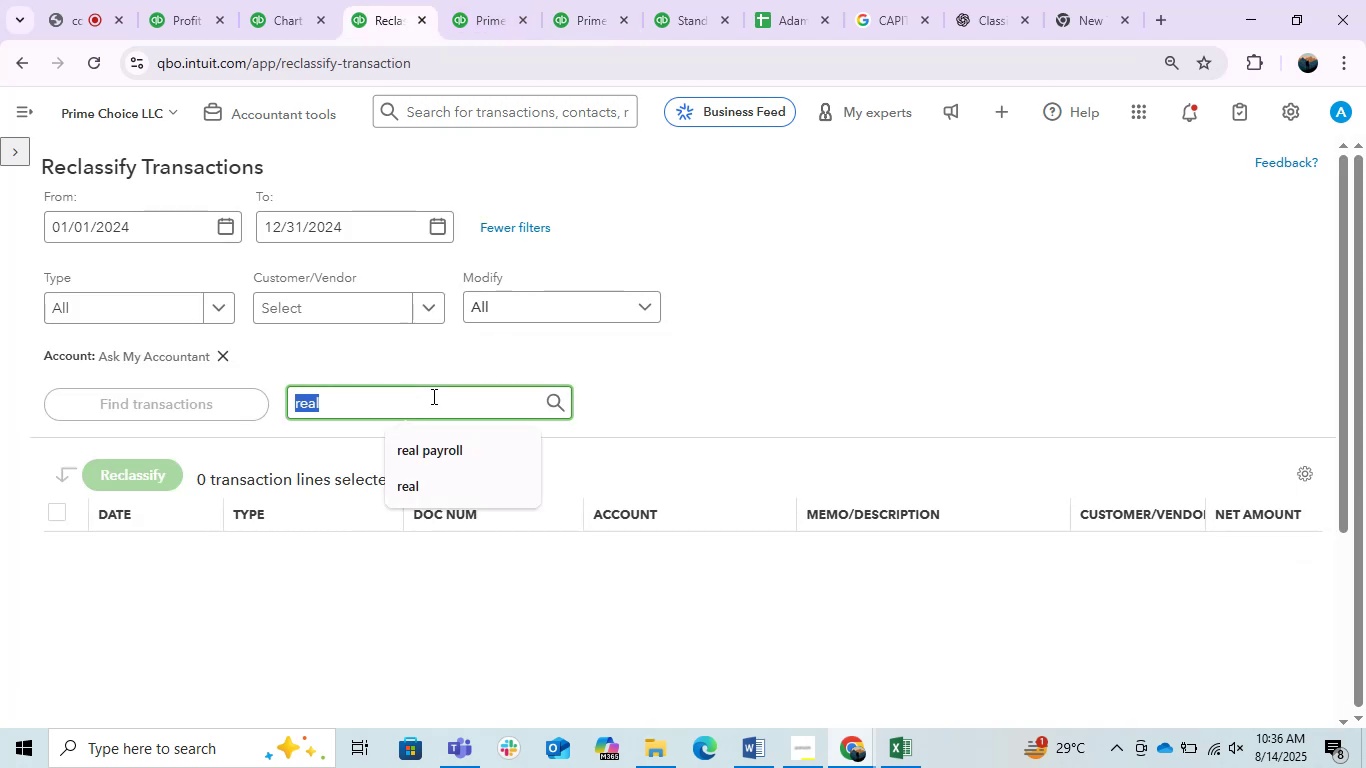 
type(lgbs )
 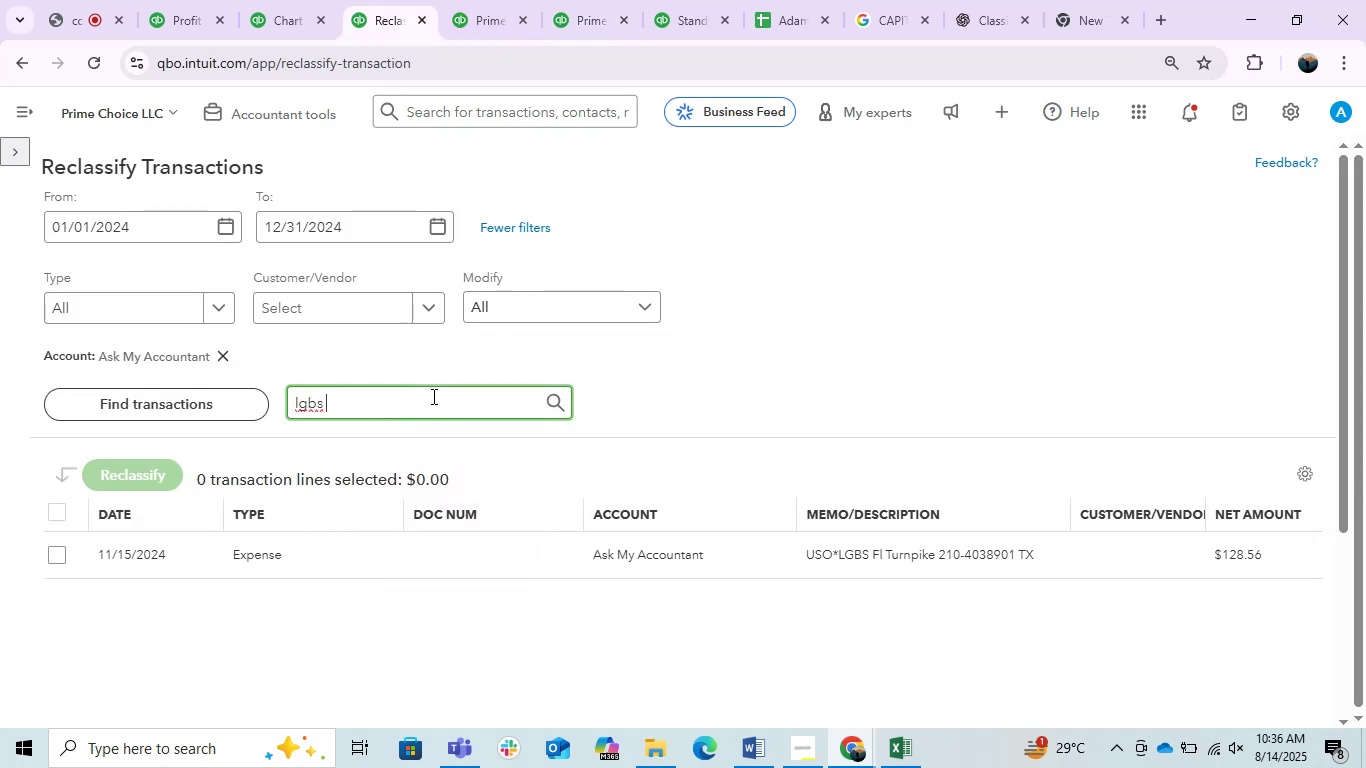 
key(Enter)
 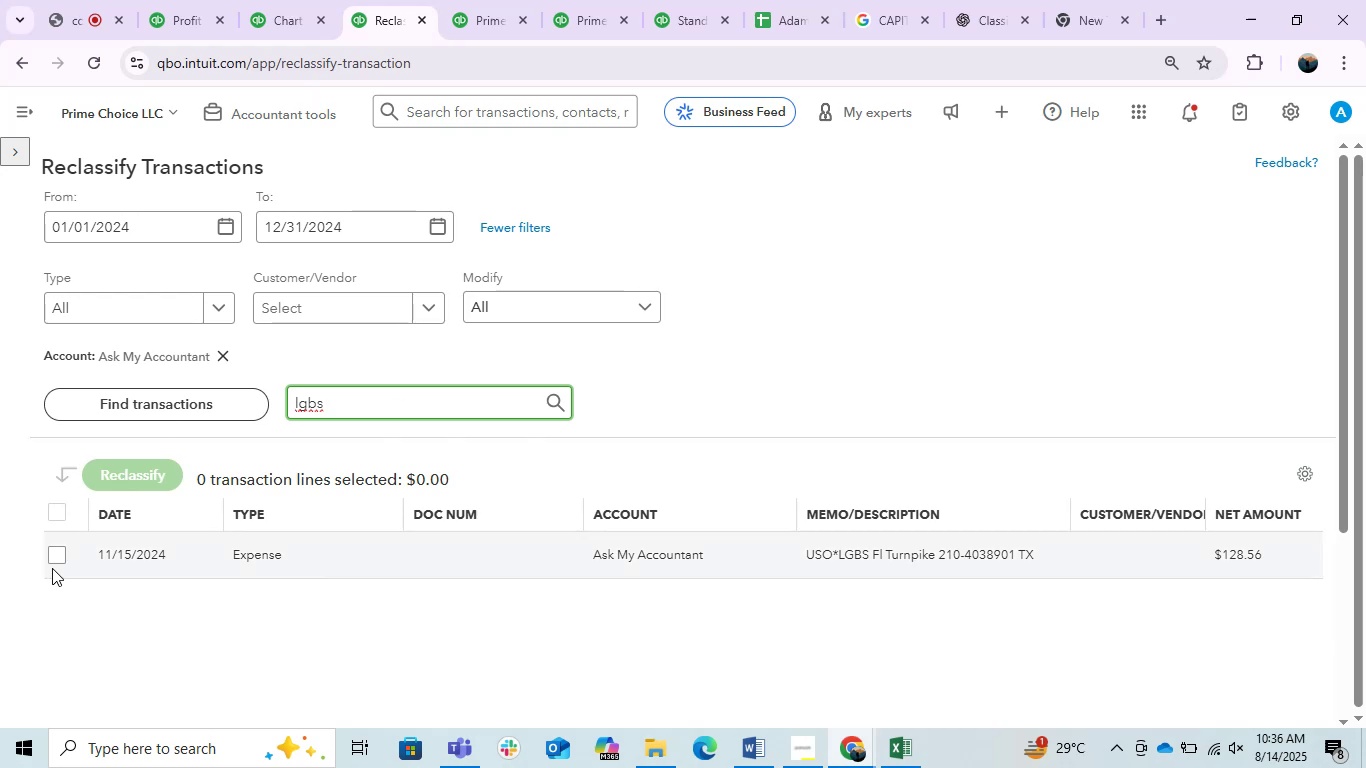 
double_click([101, 473])
 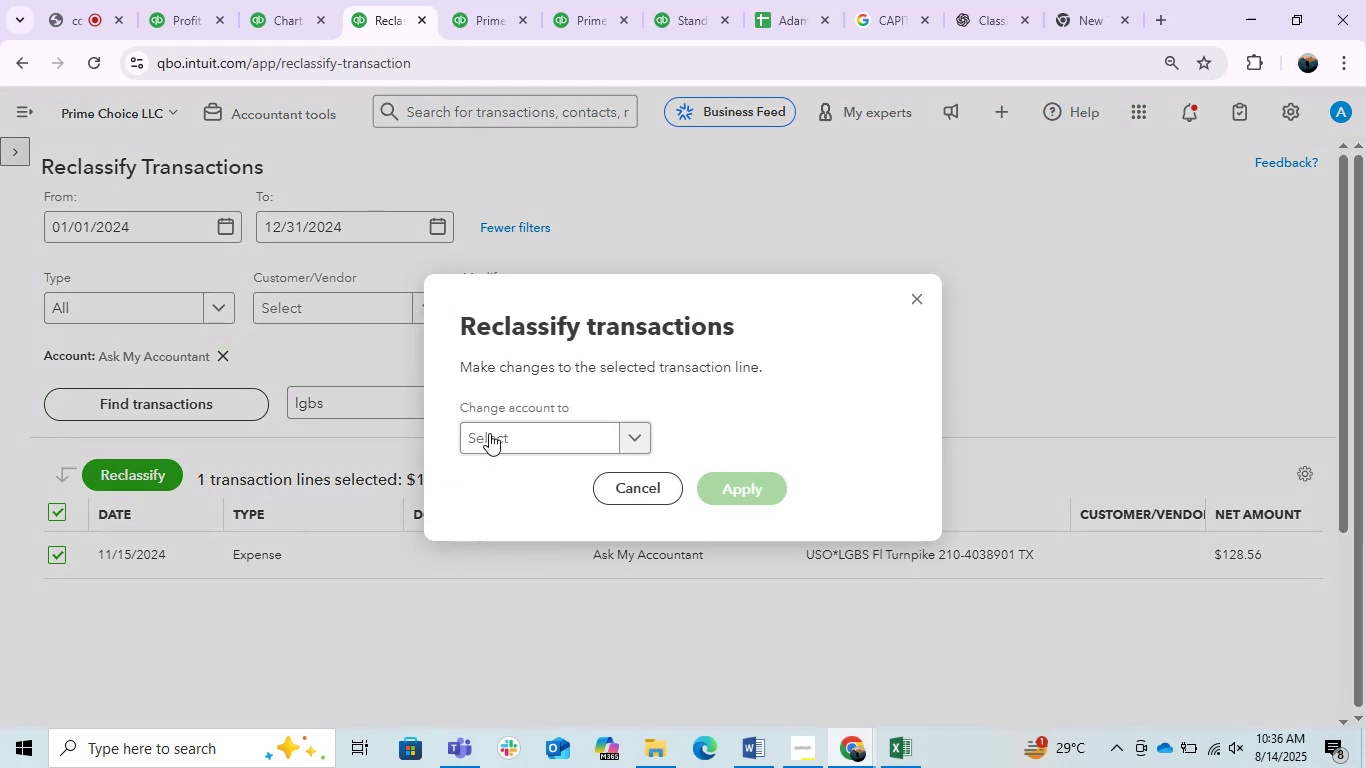 
left_click([491, 429])
 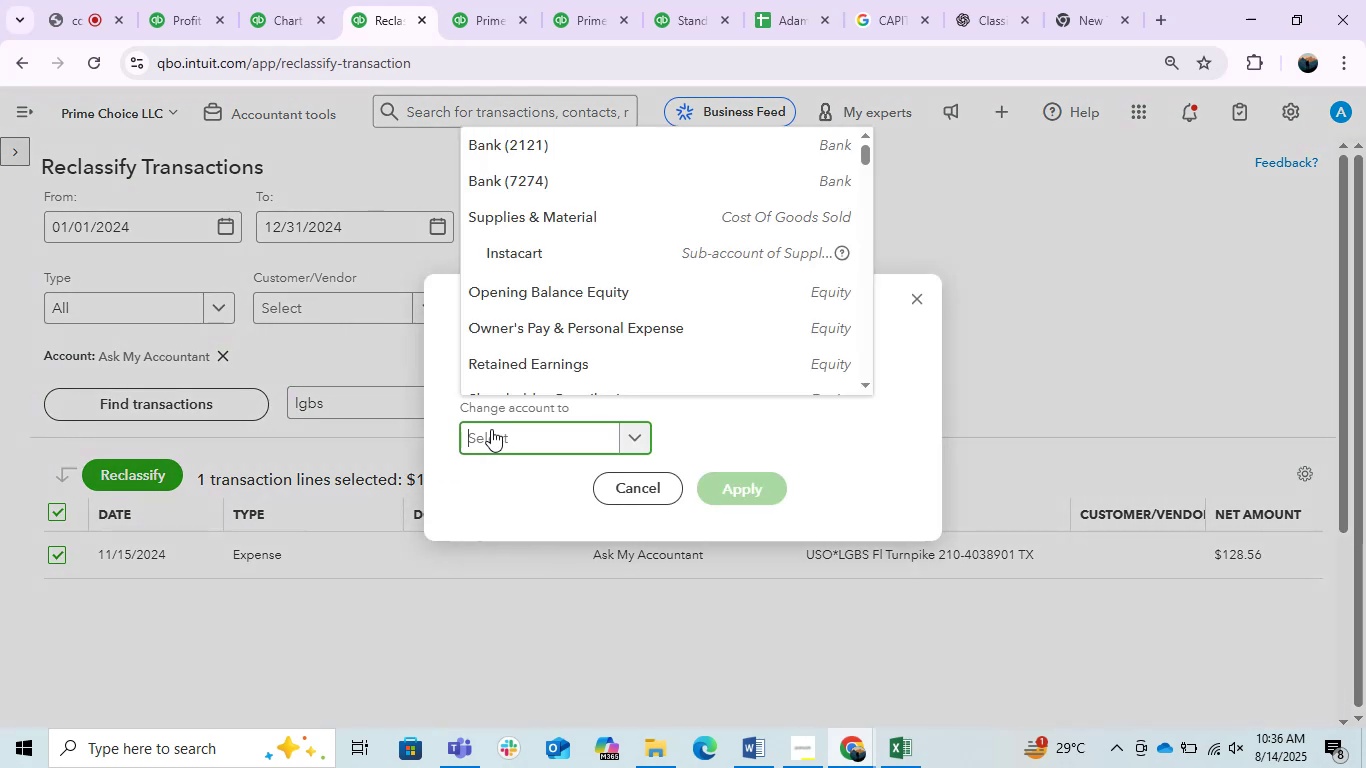 
type(Travel )
 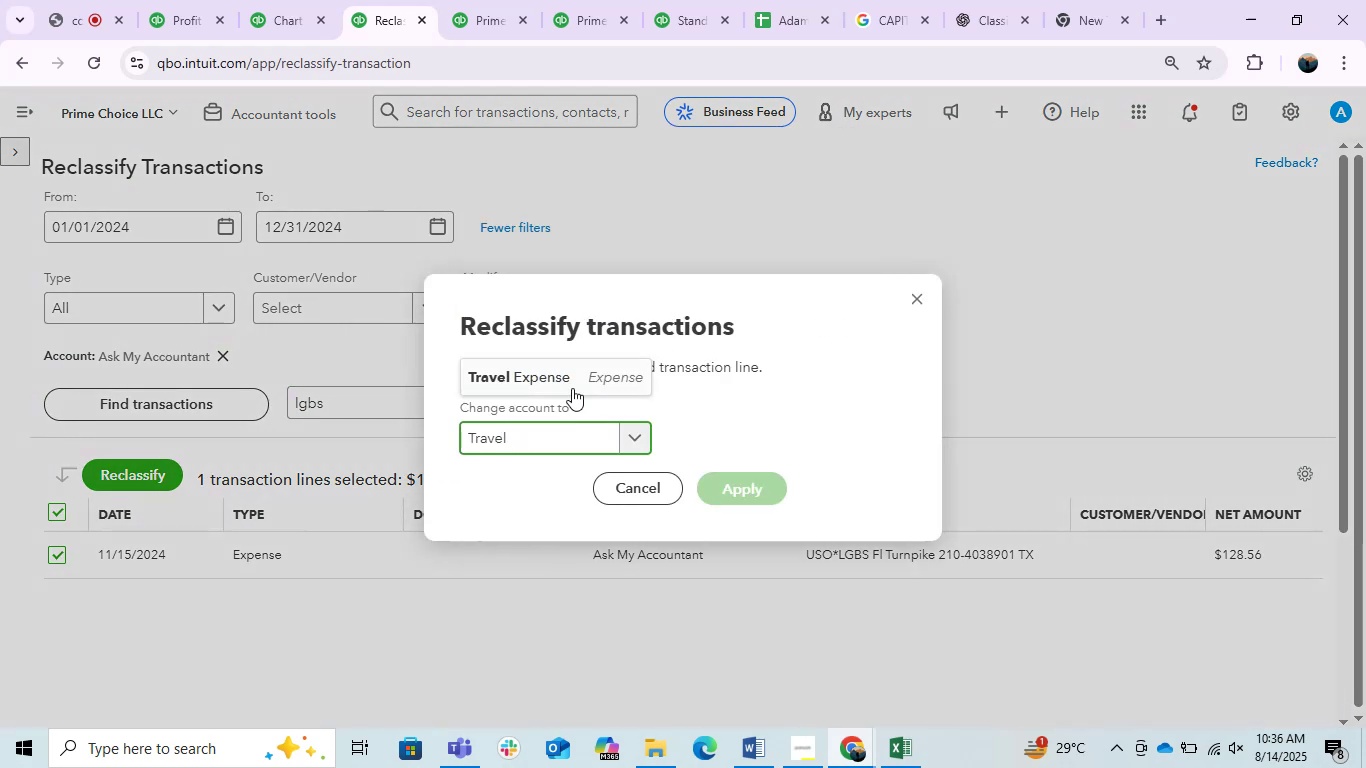 
left_click([579, 382])
 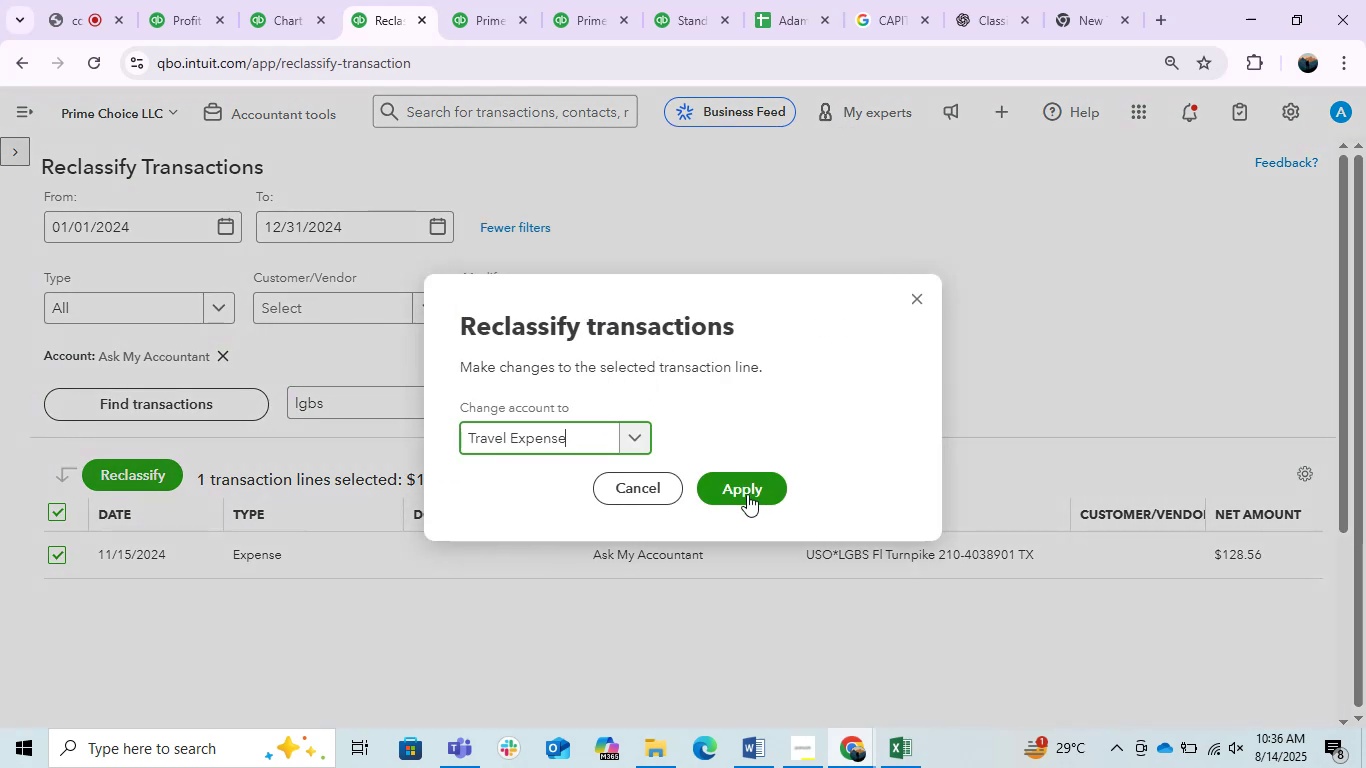 
left_click([747, 494])
 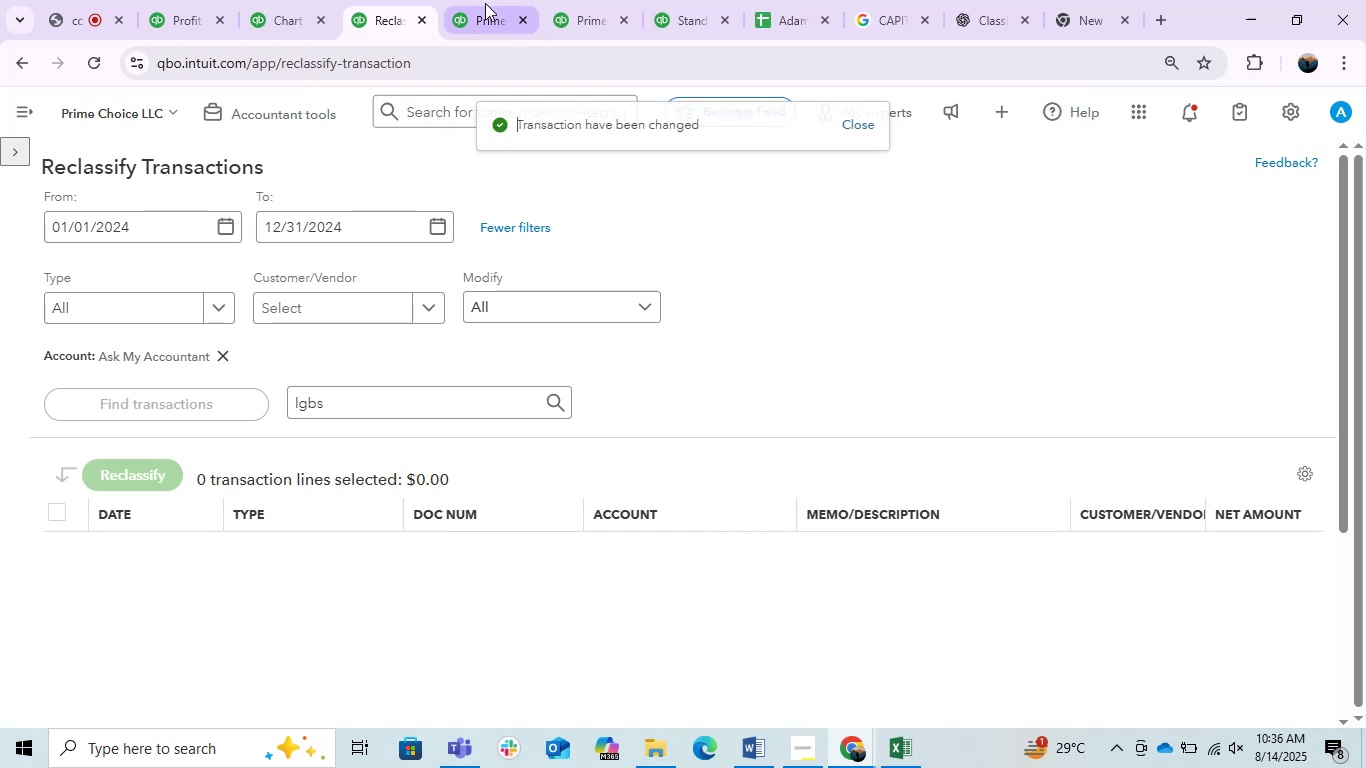 
left_click([488, 7])
 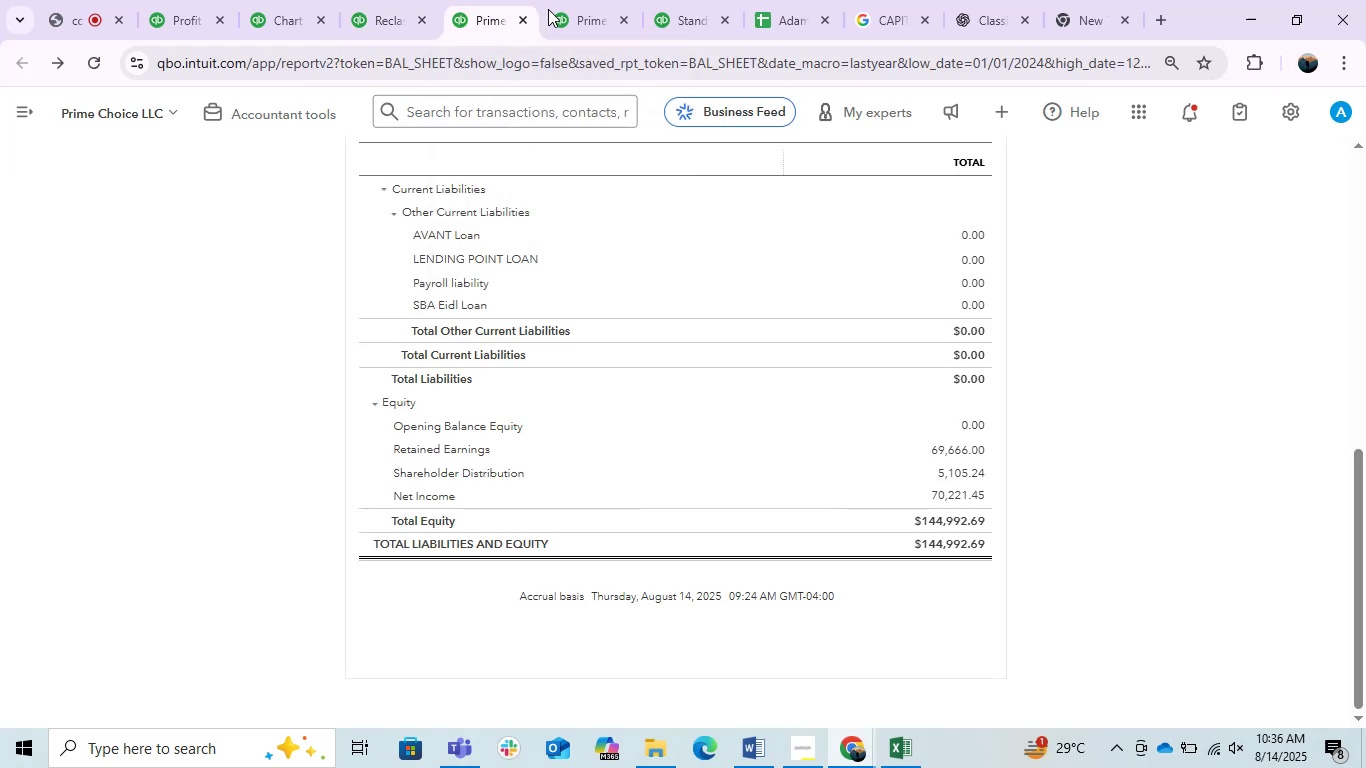 
left_click_drag(start_coordinate=[575, 10], to_coordinate=[489, 10])
 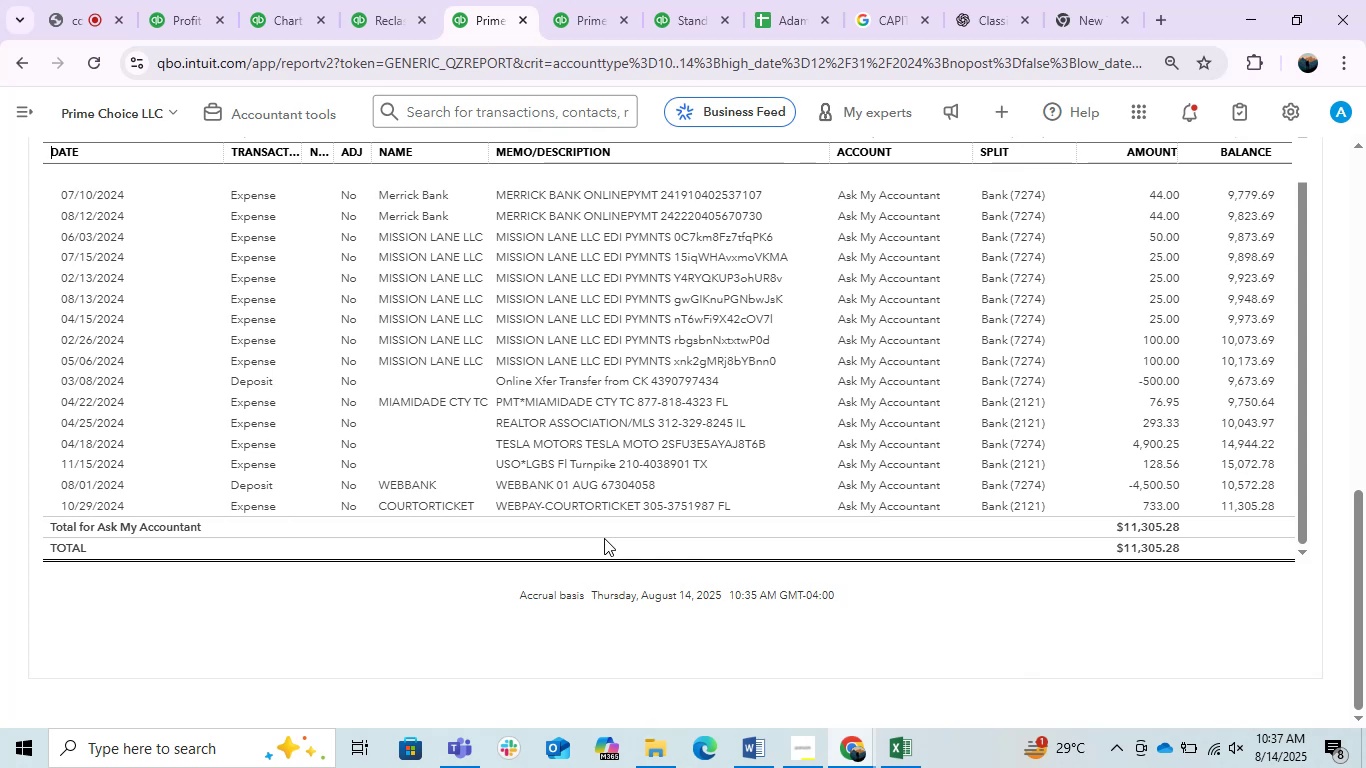 
wait(60.61)
 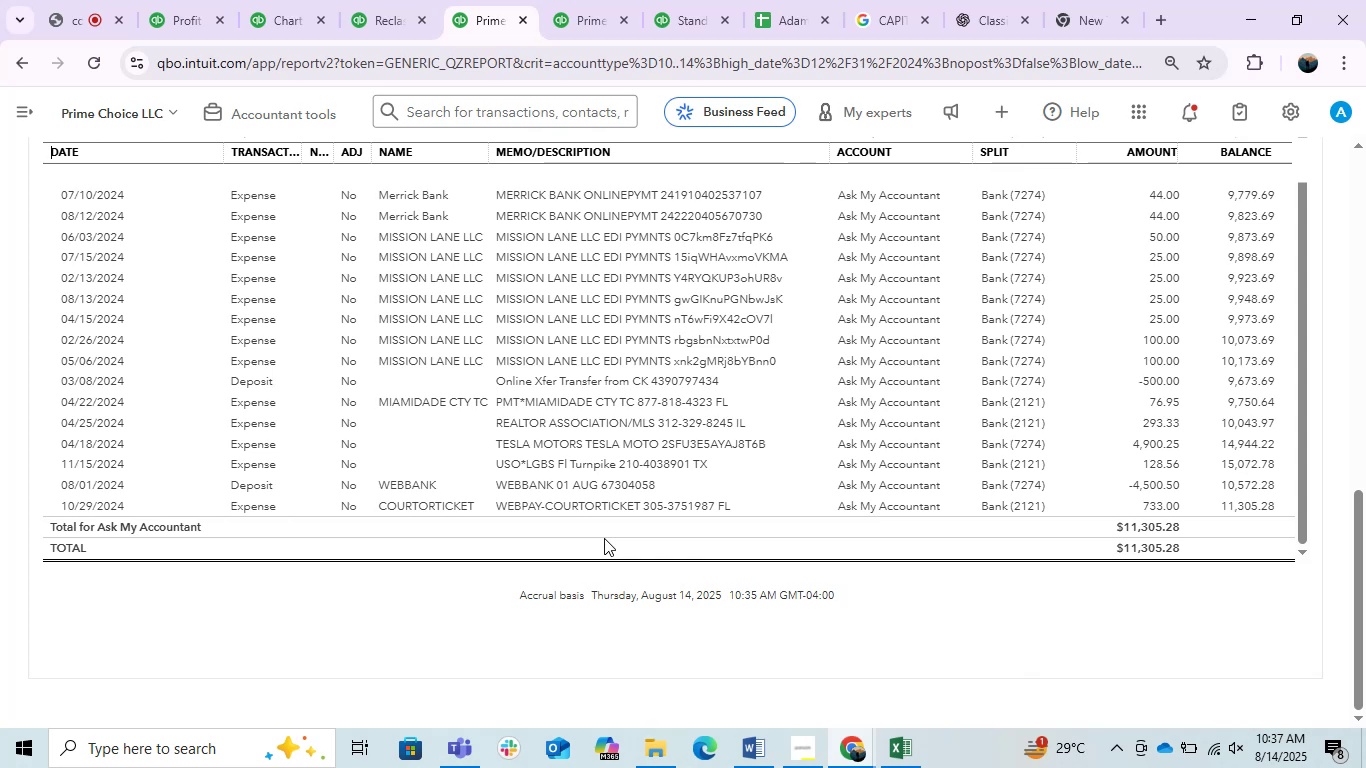 
left_click([406, 7])
 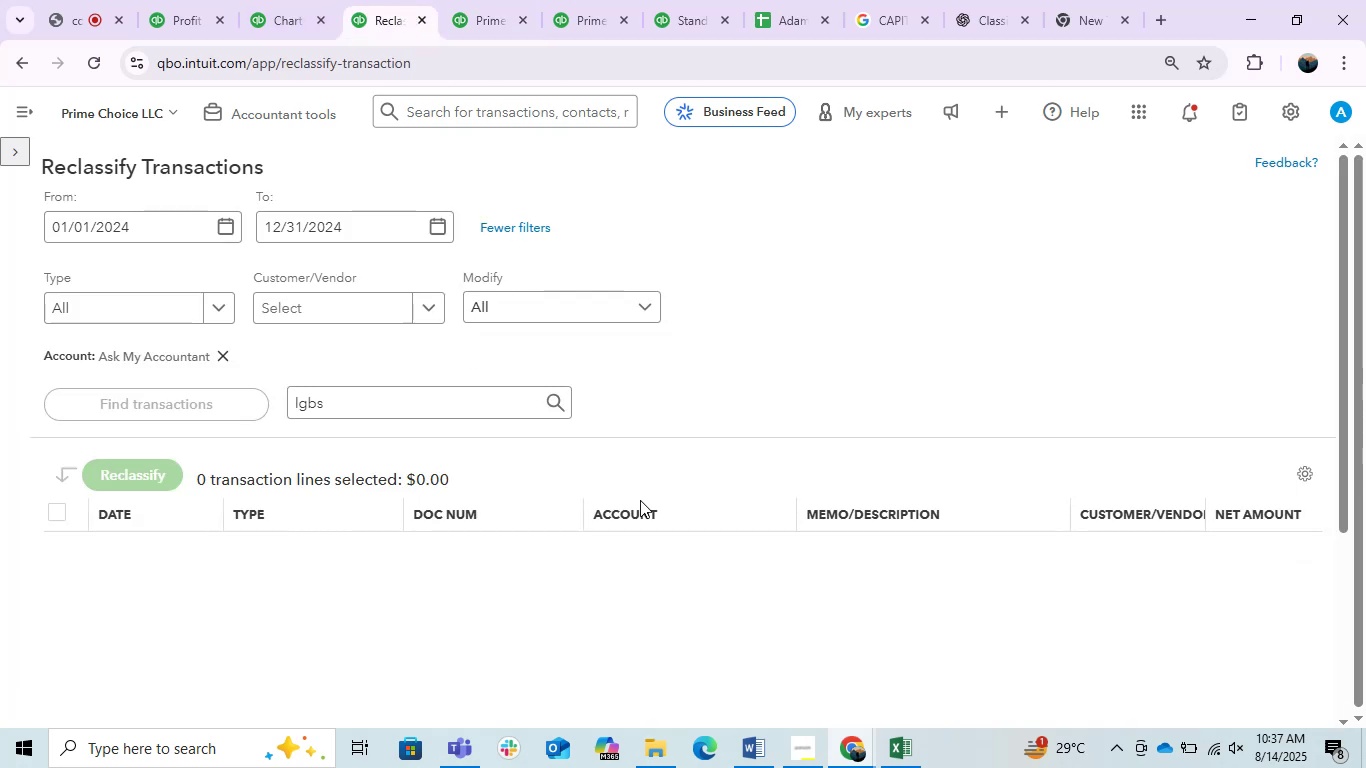 
scroll: coordinate [644, 504], scroll_direction: up, amount: 3.0
 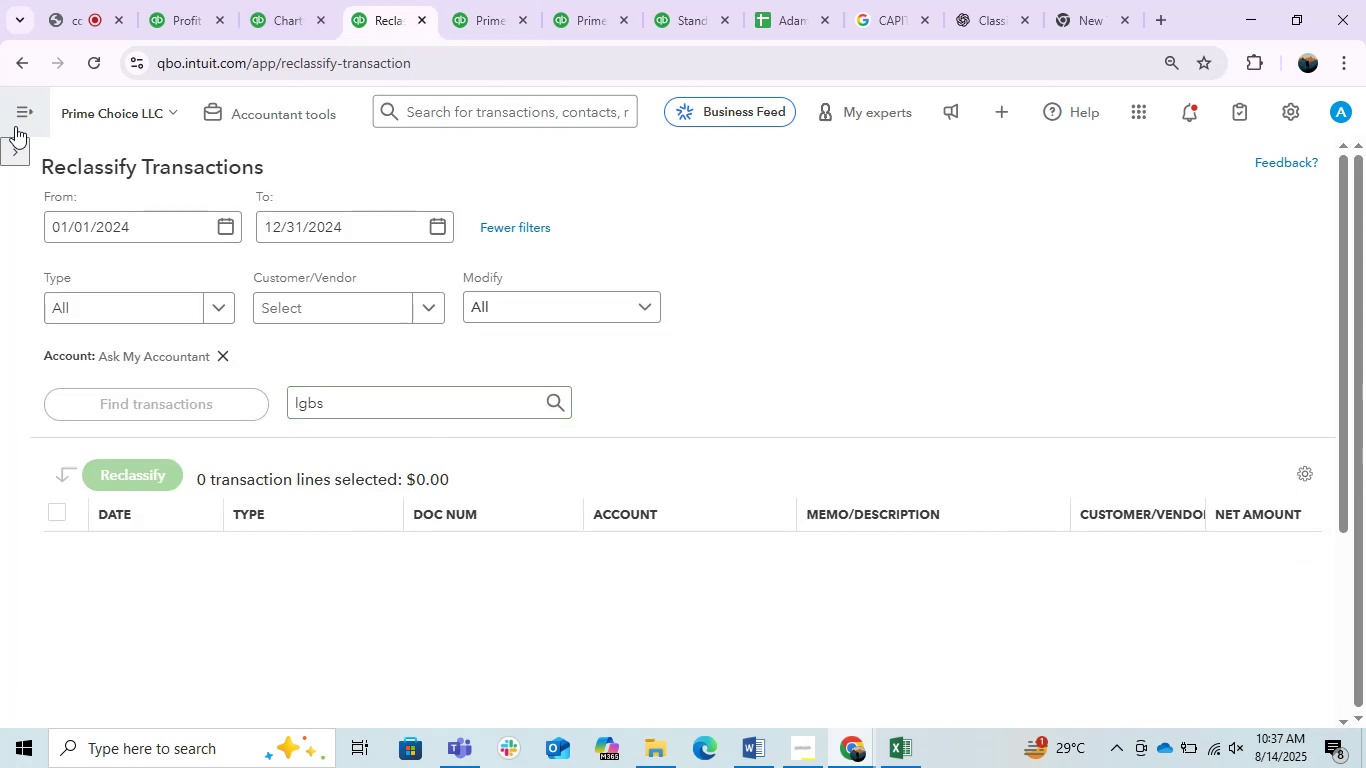 
left_click([13, 156])
 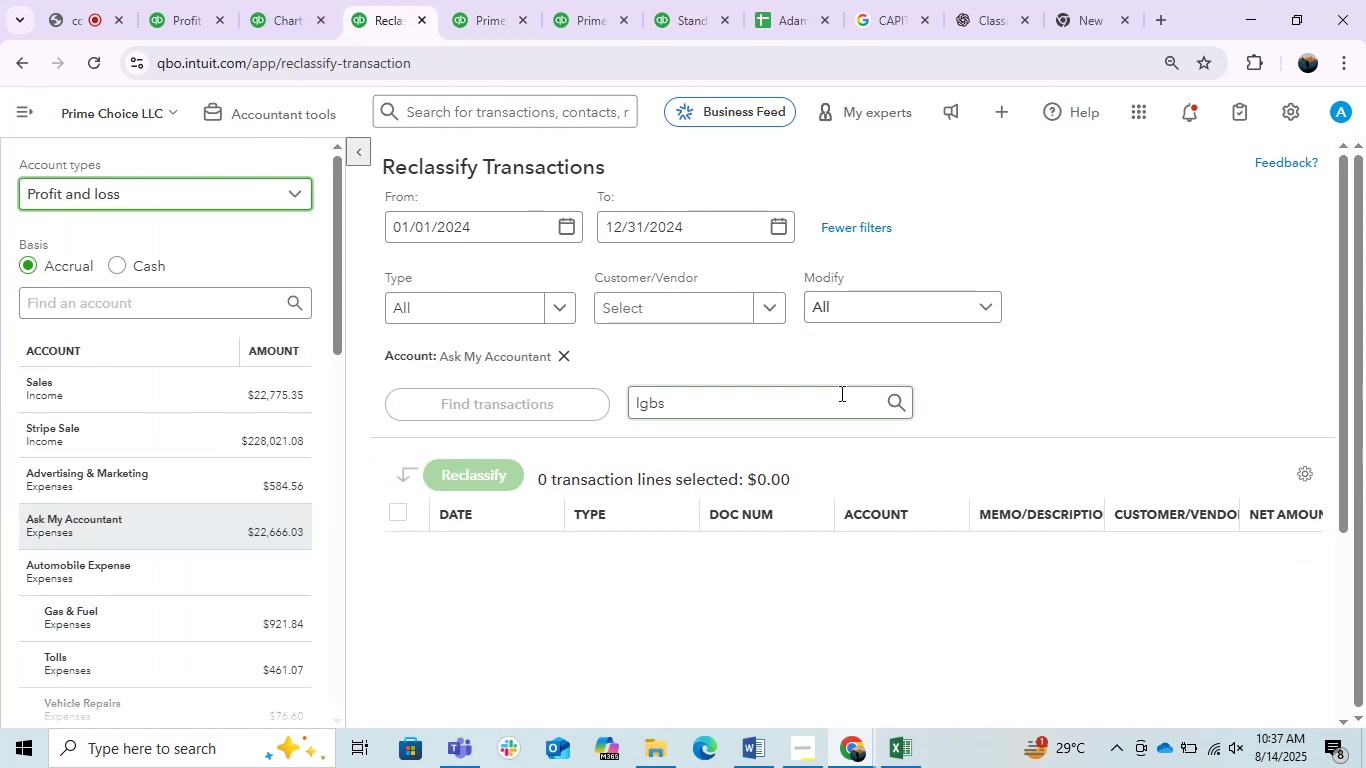 
left_click_drag(start_coordinate=[769, 395], to_coordinate=[387, 415])
 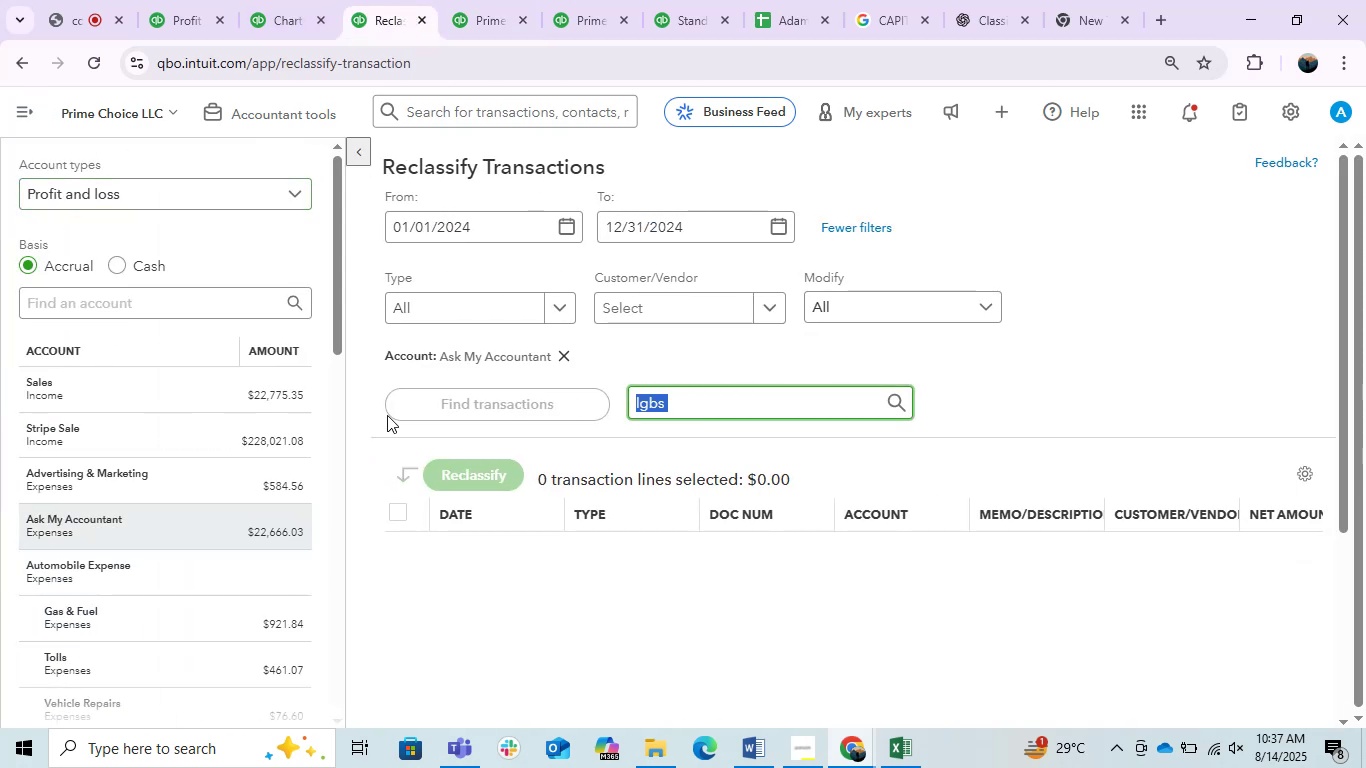 
key(Backspace)
 